 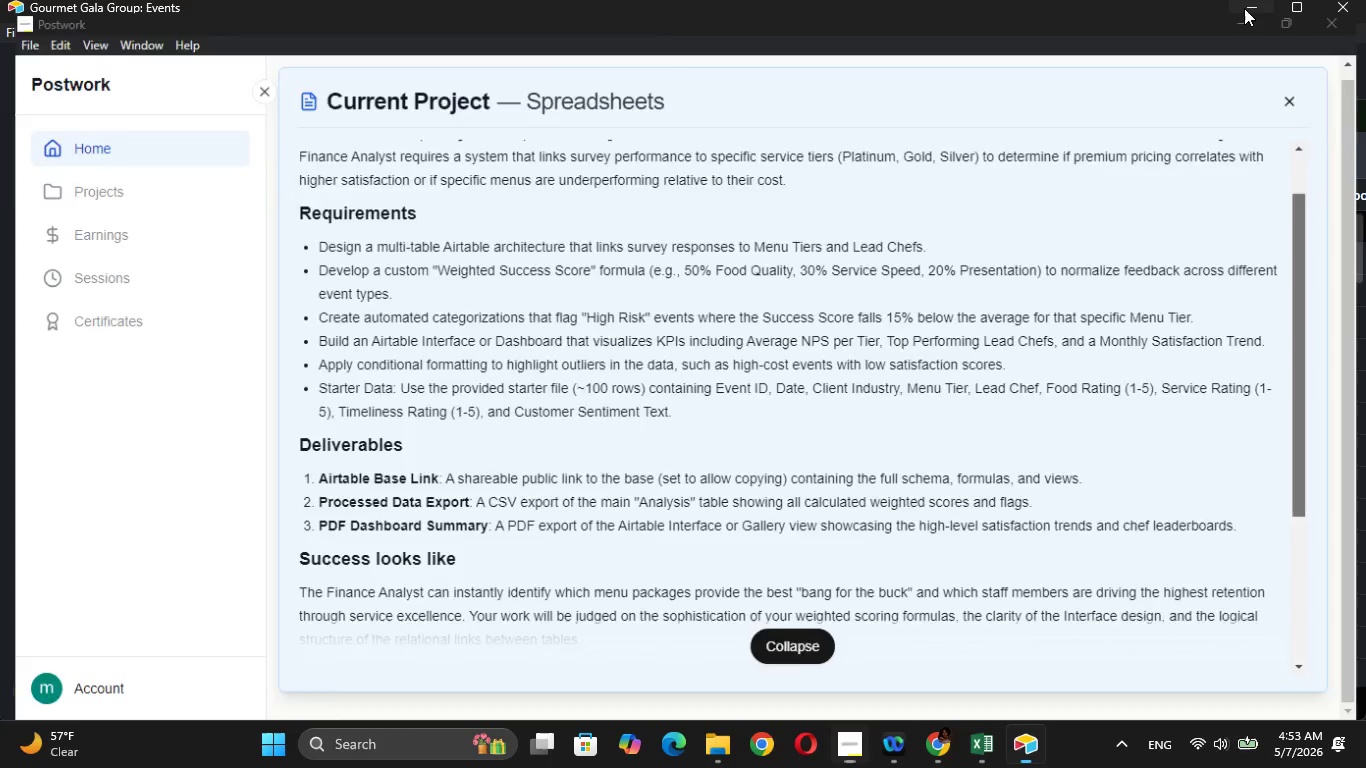 
key(ArrowRight)
 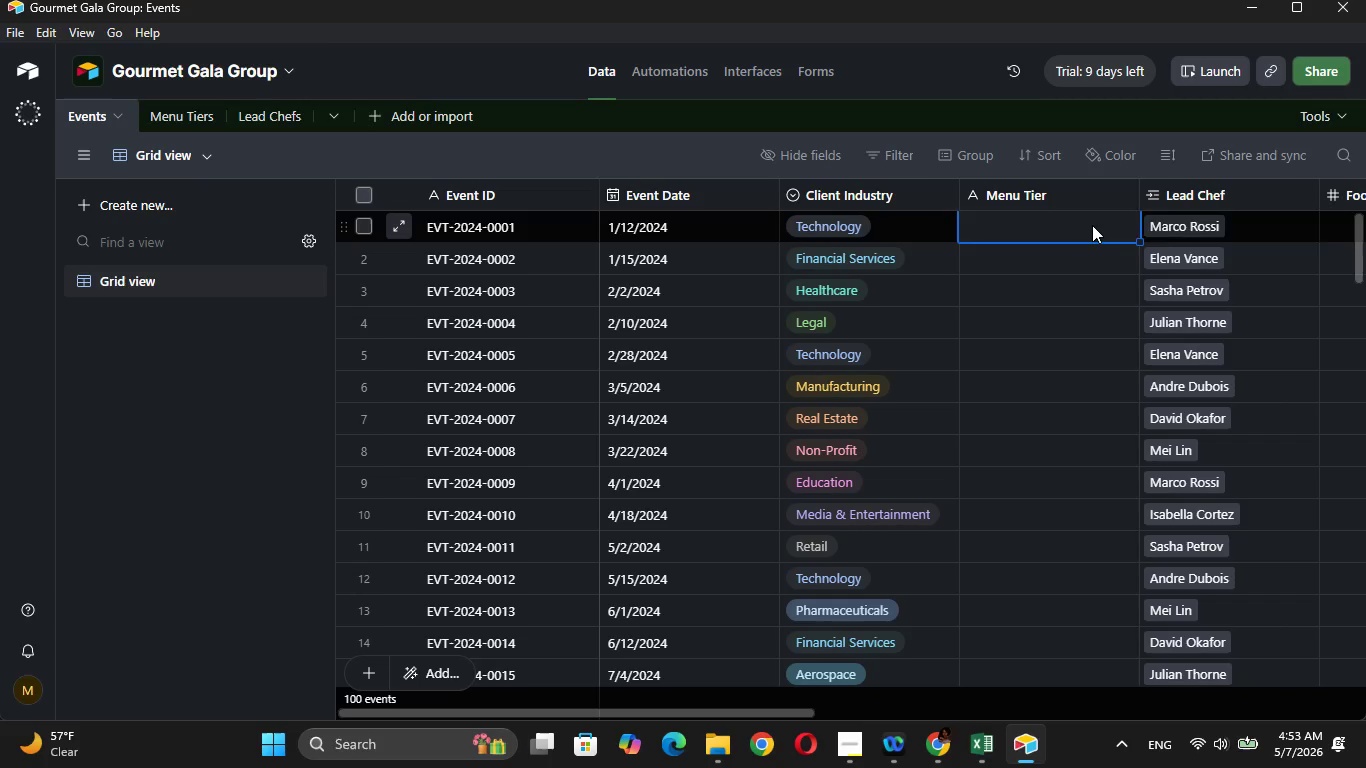 
key(ArrowRight)
 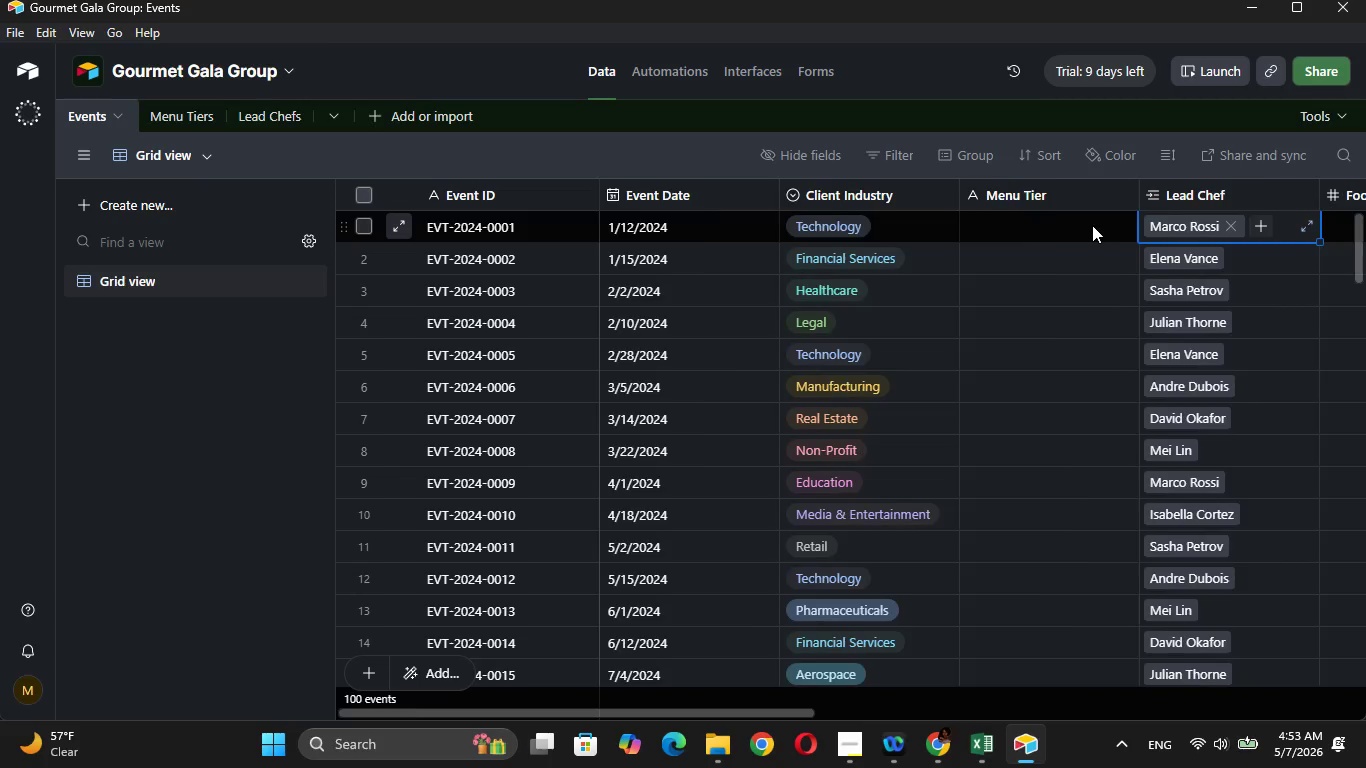 
key(ArrowRight)
 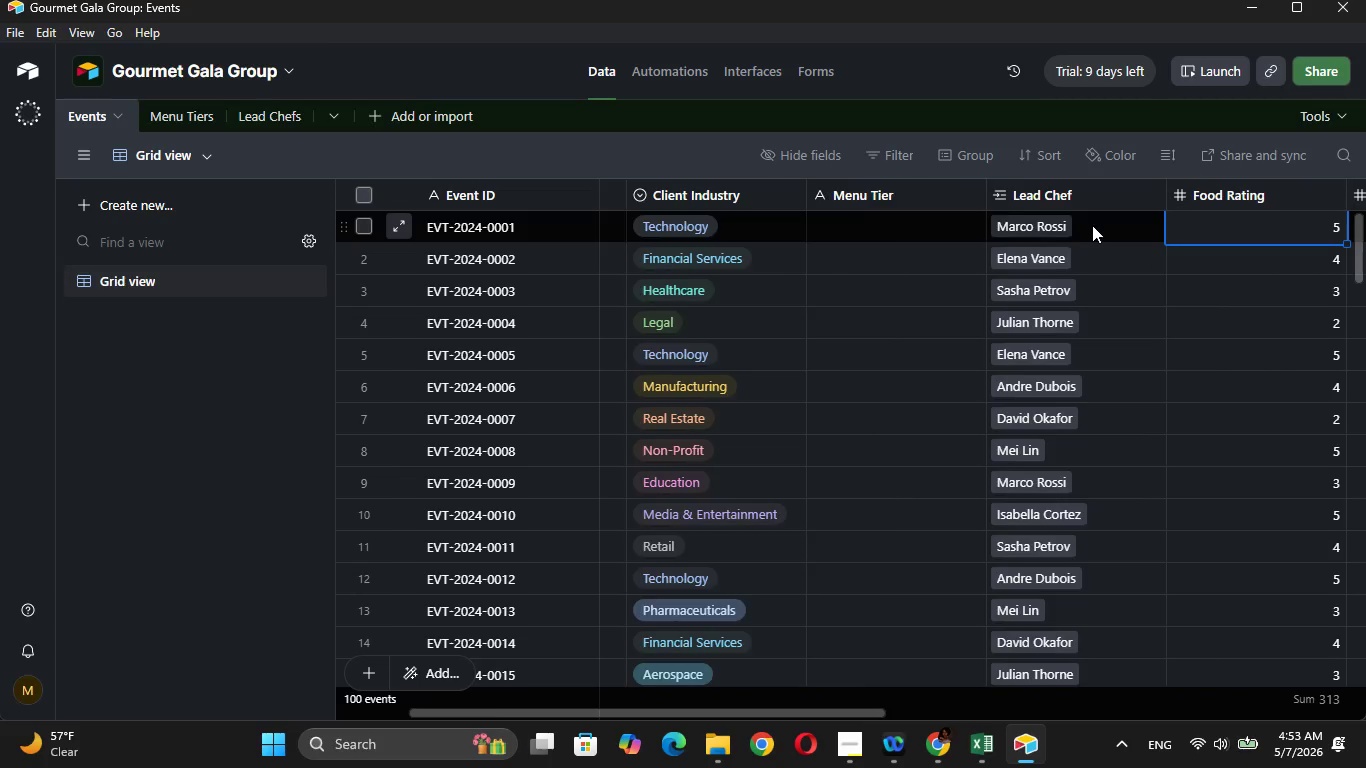 
key(ArrowRight)
 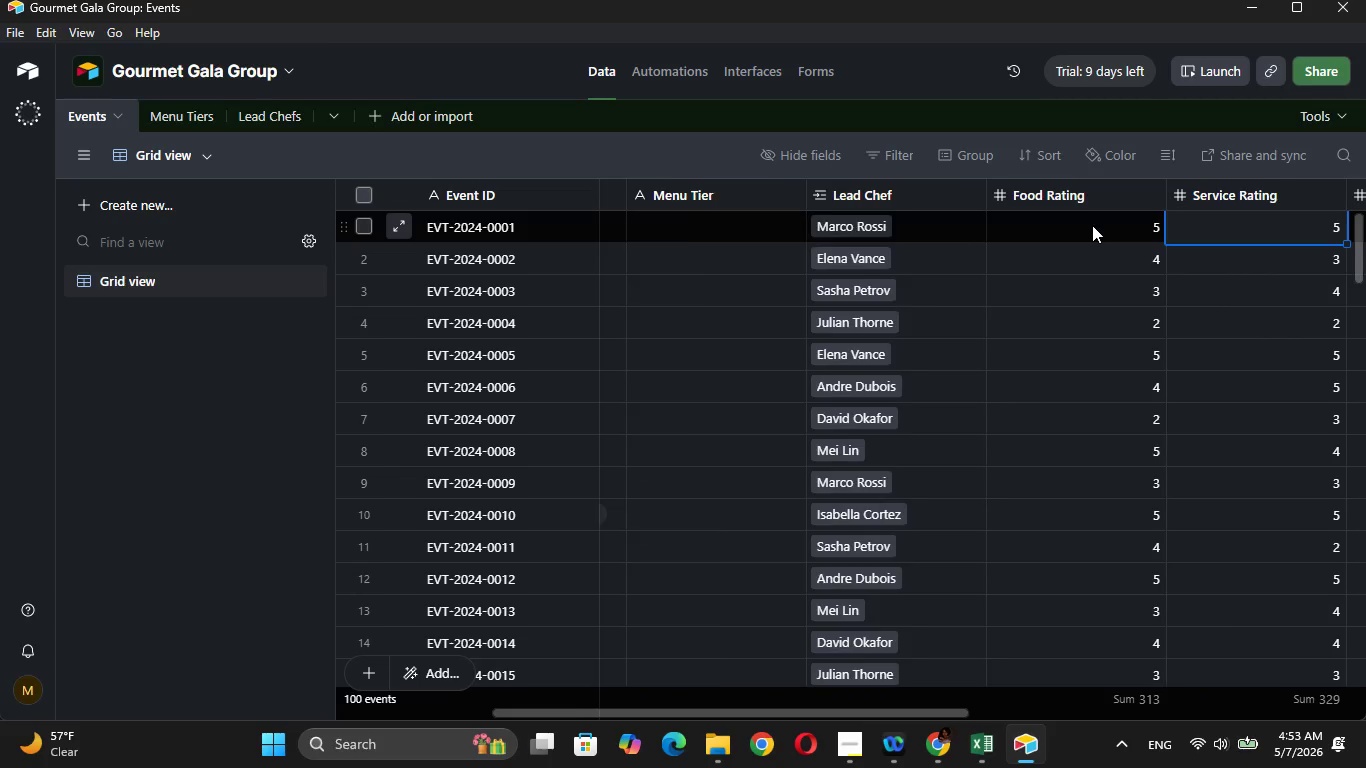 
key(ArrowRight)
 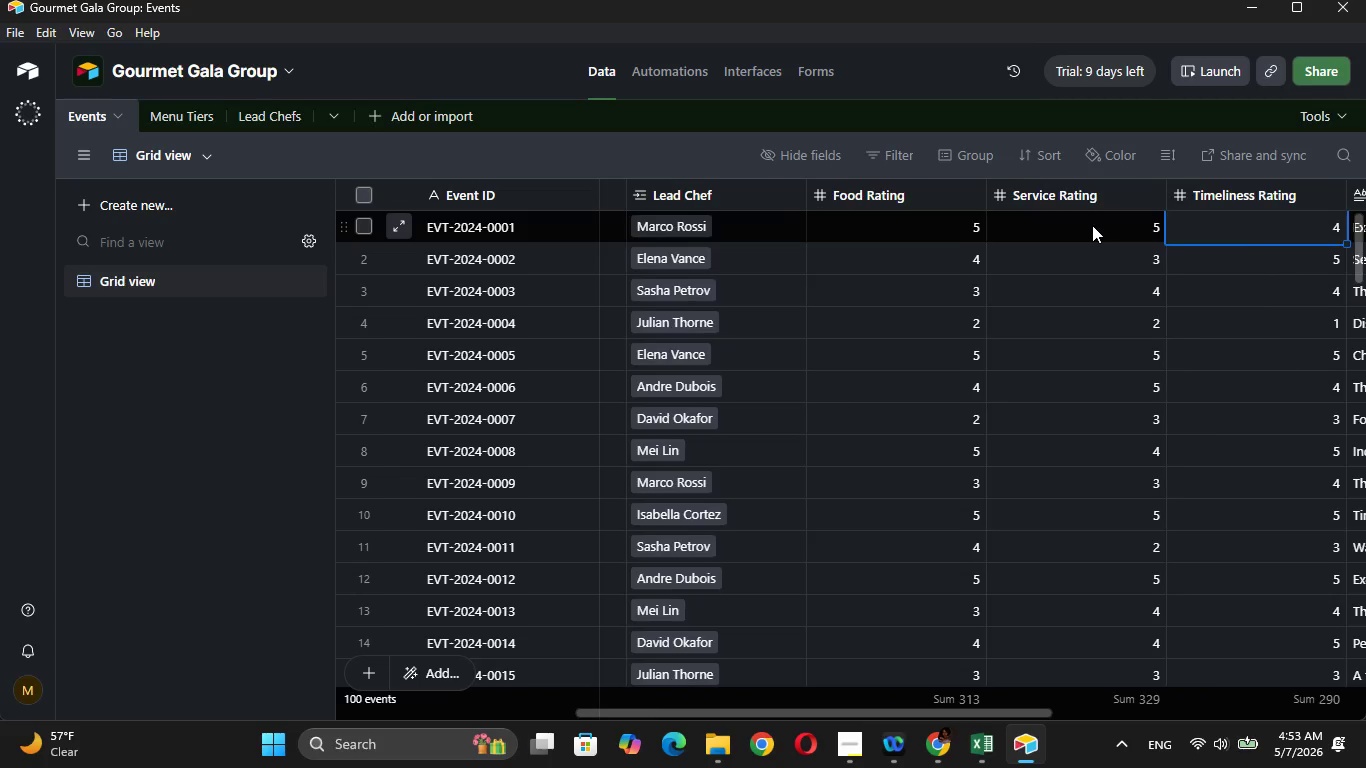 
key(ArrowRight)
 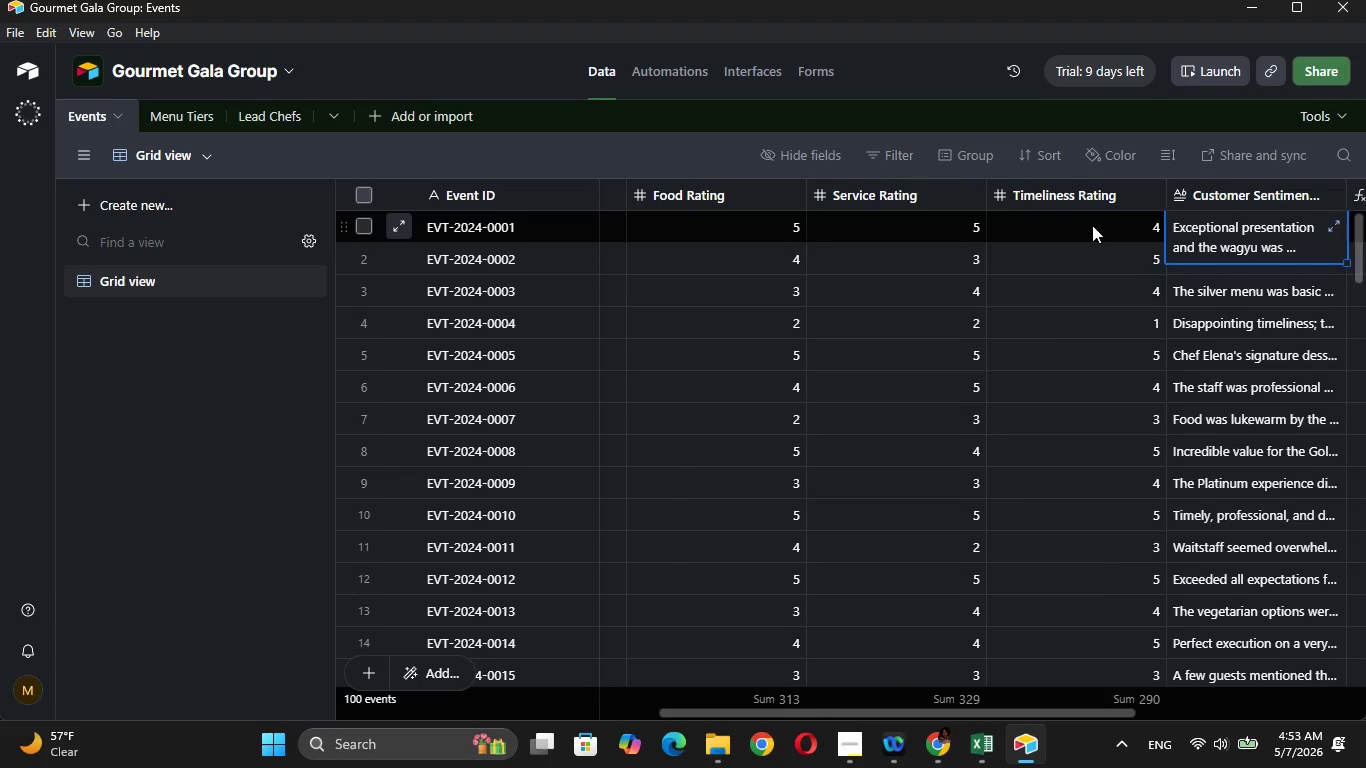 
key(ArrowRight)
 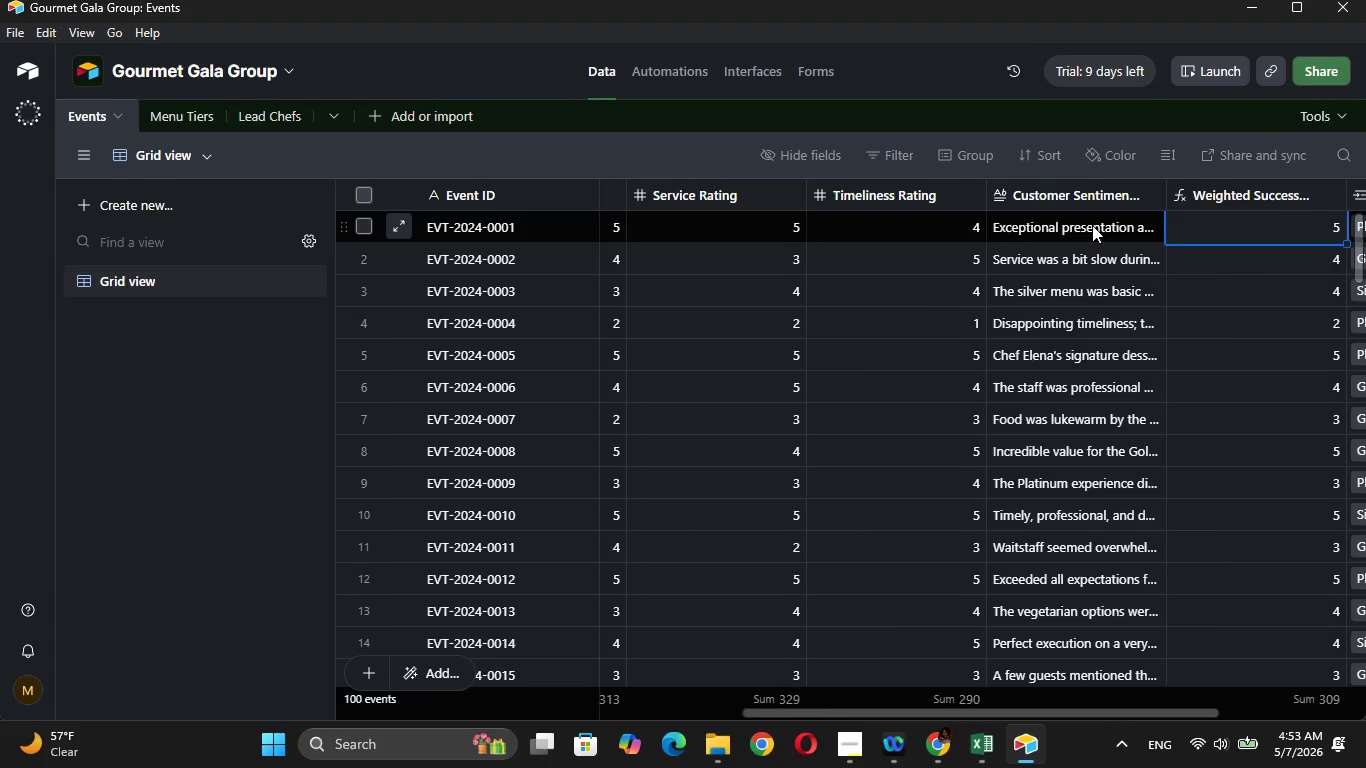 
key(ArrowRight)
 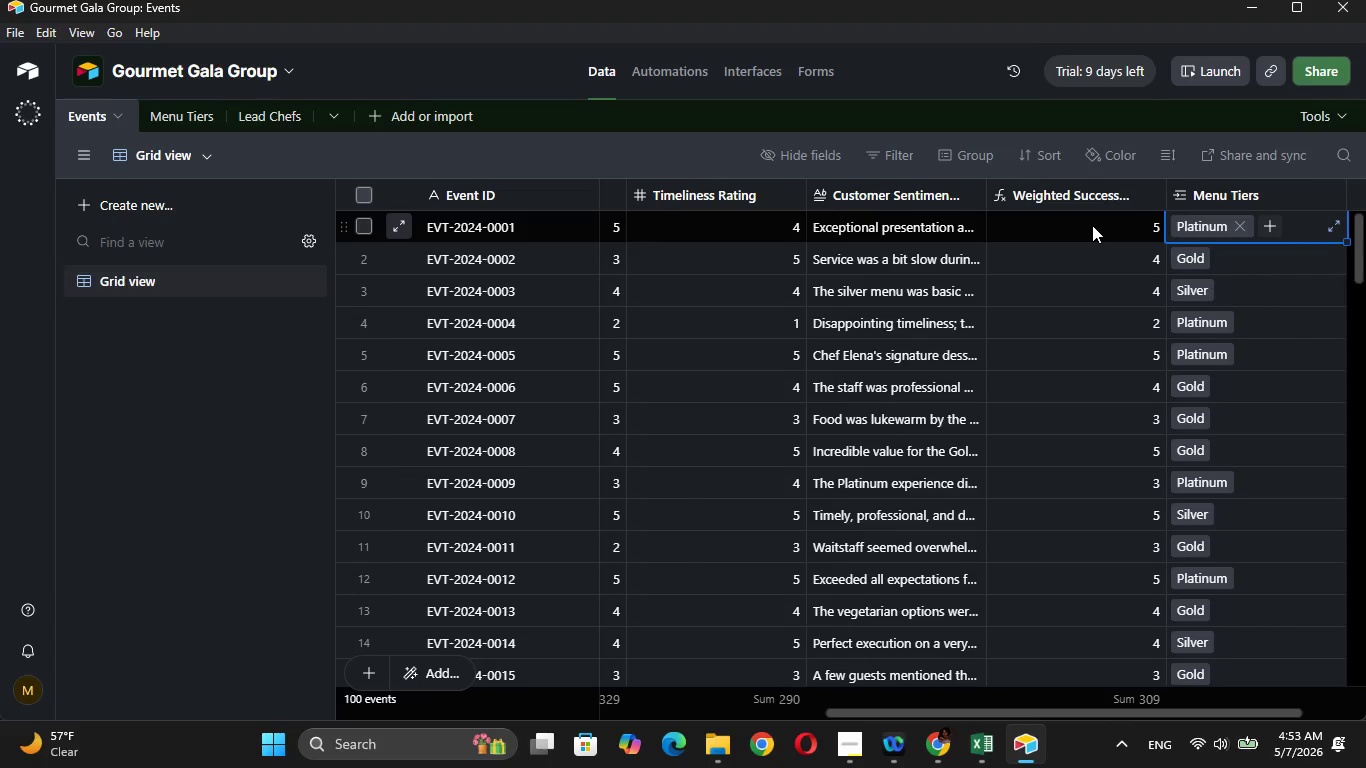 
key(ArrowRight)
 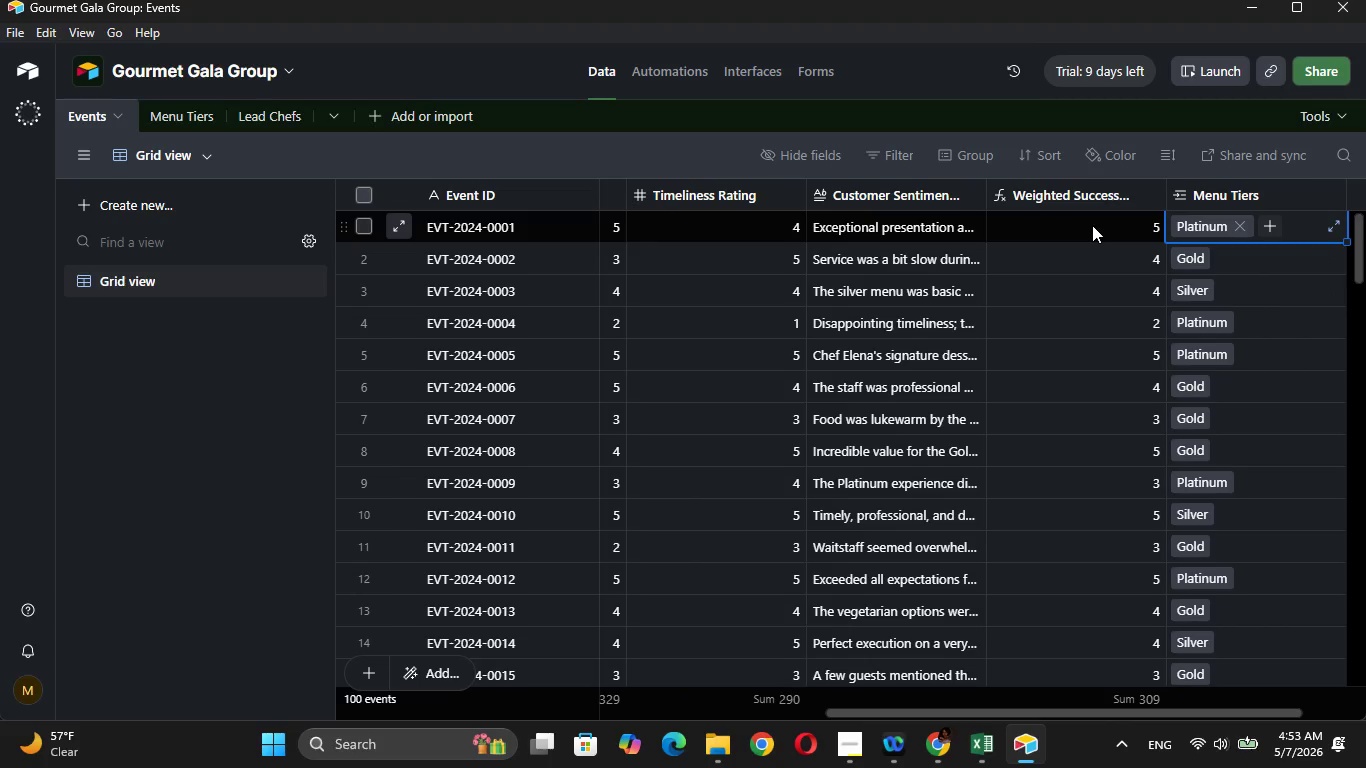 
key(ArrowRight)
 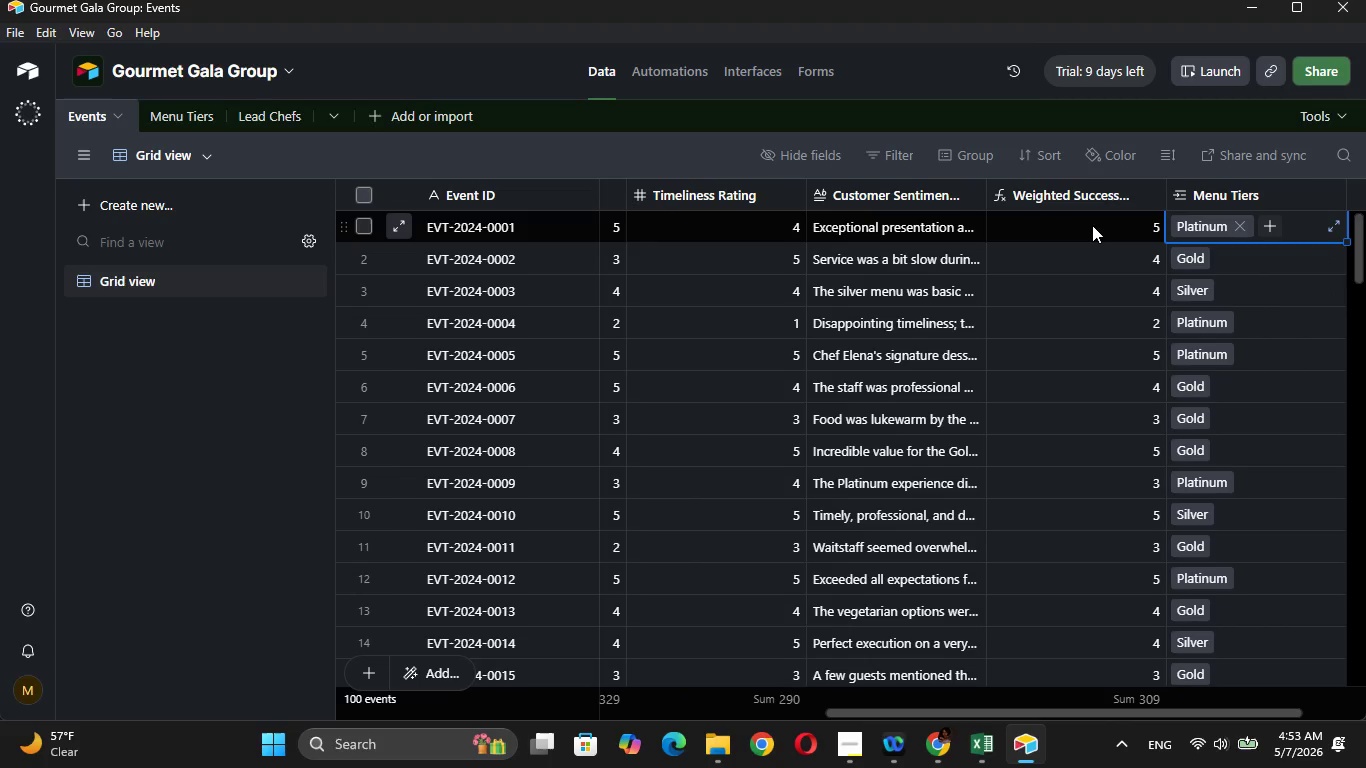 
key(ArrowRight)
 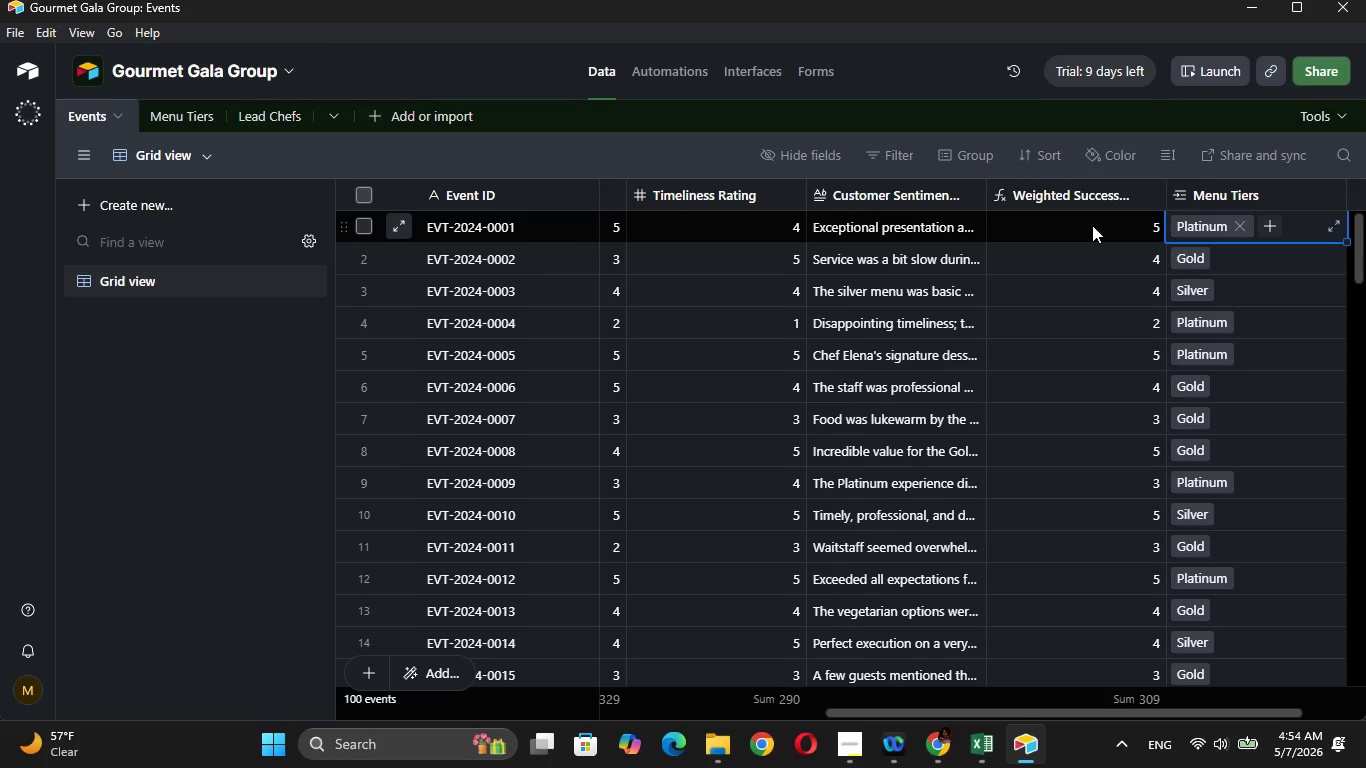 
wait(30.25)
 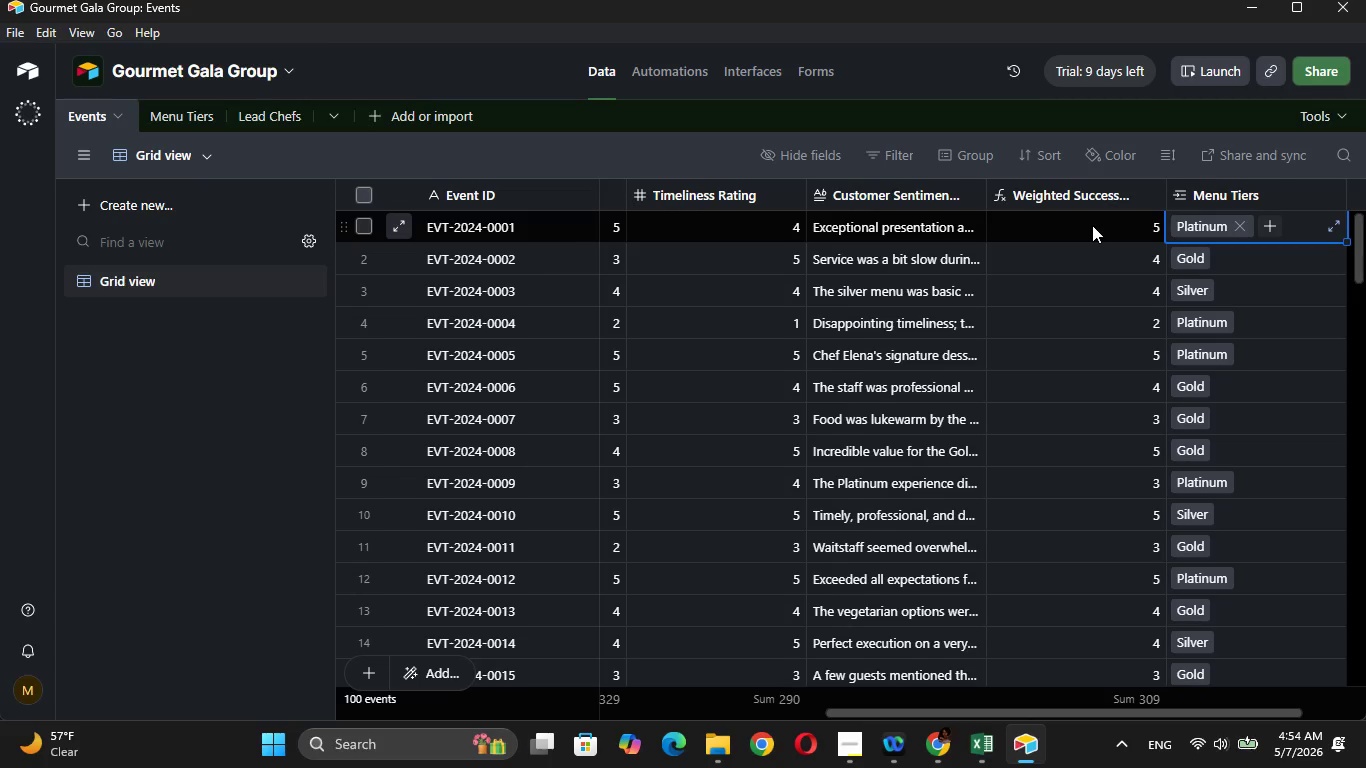 
left_click([1326, 187])
 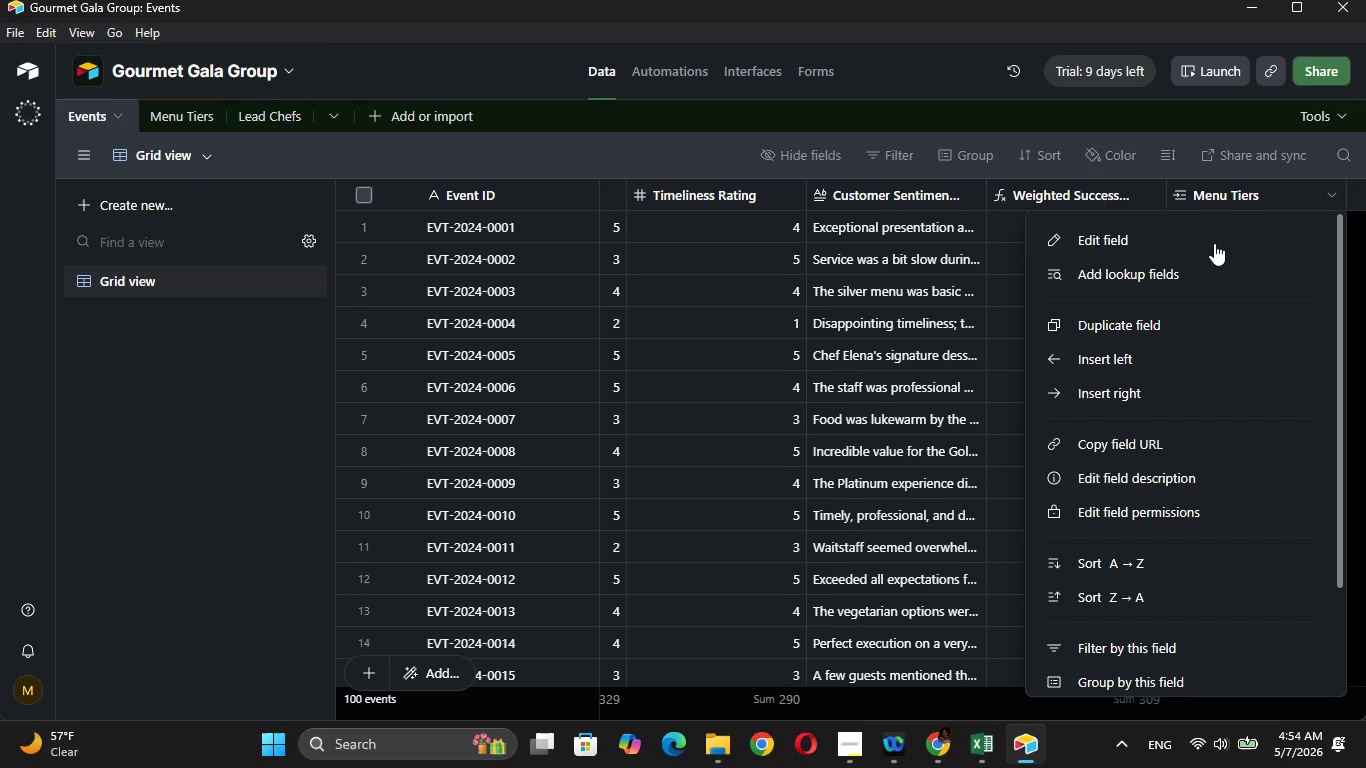 
left_click([1211, 244])
 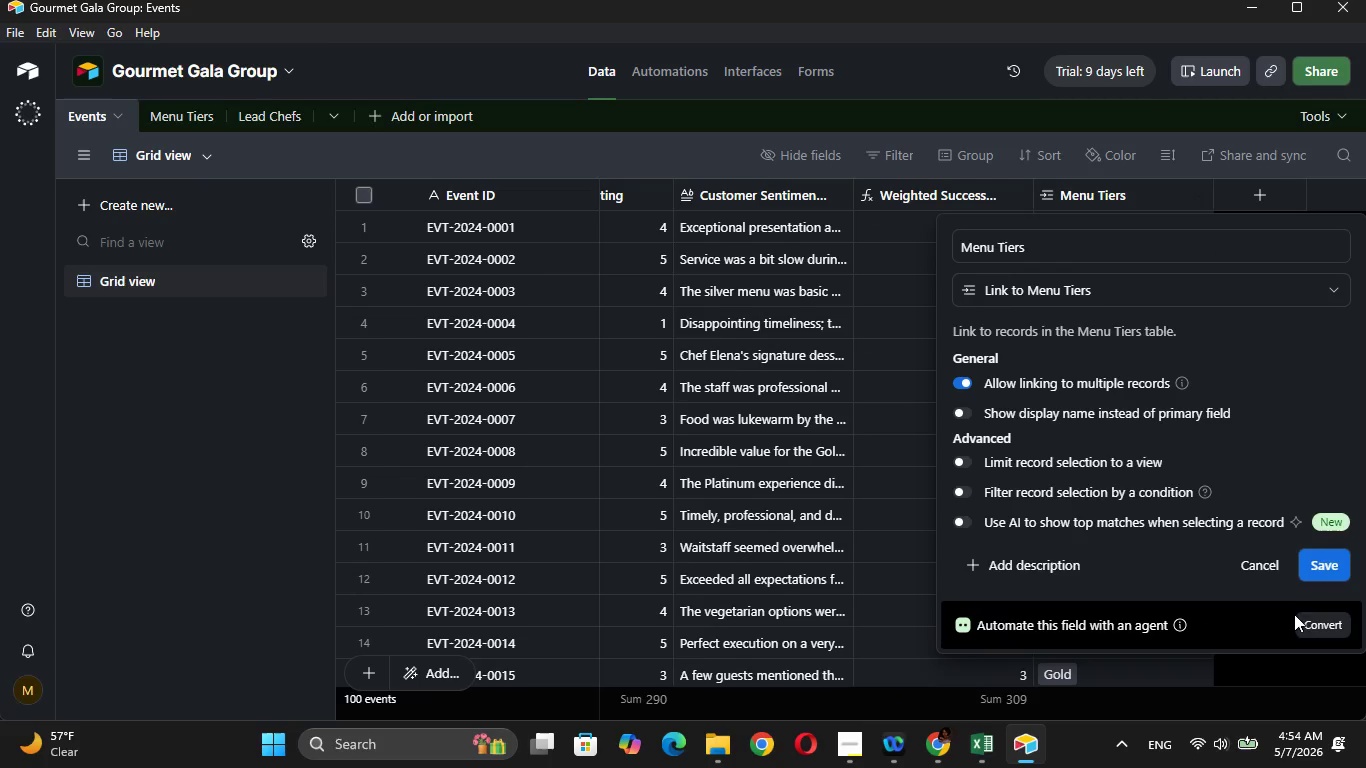 
left_click([1262, 561])
 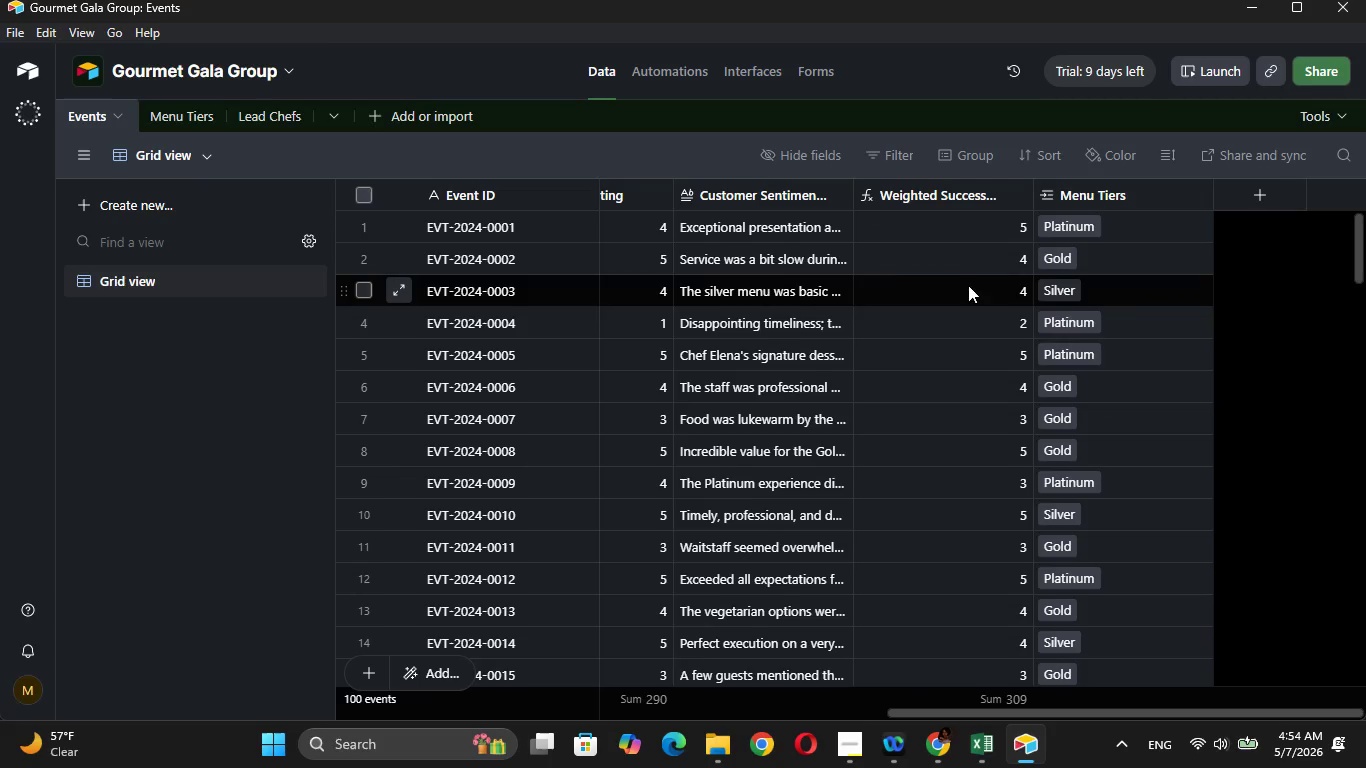 
left_click([870, 289])
 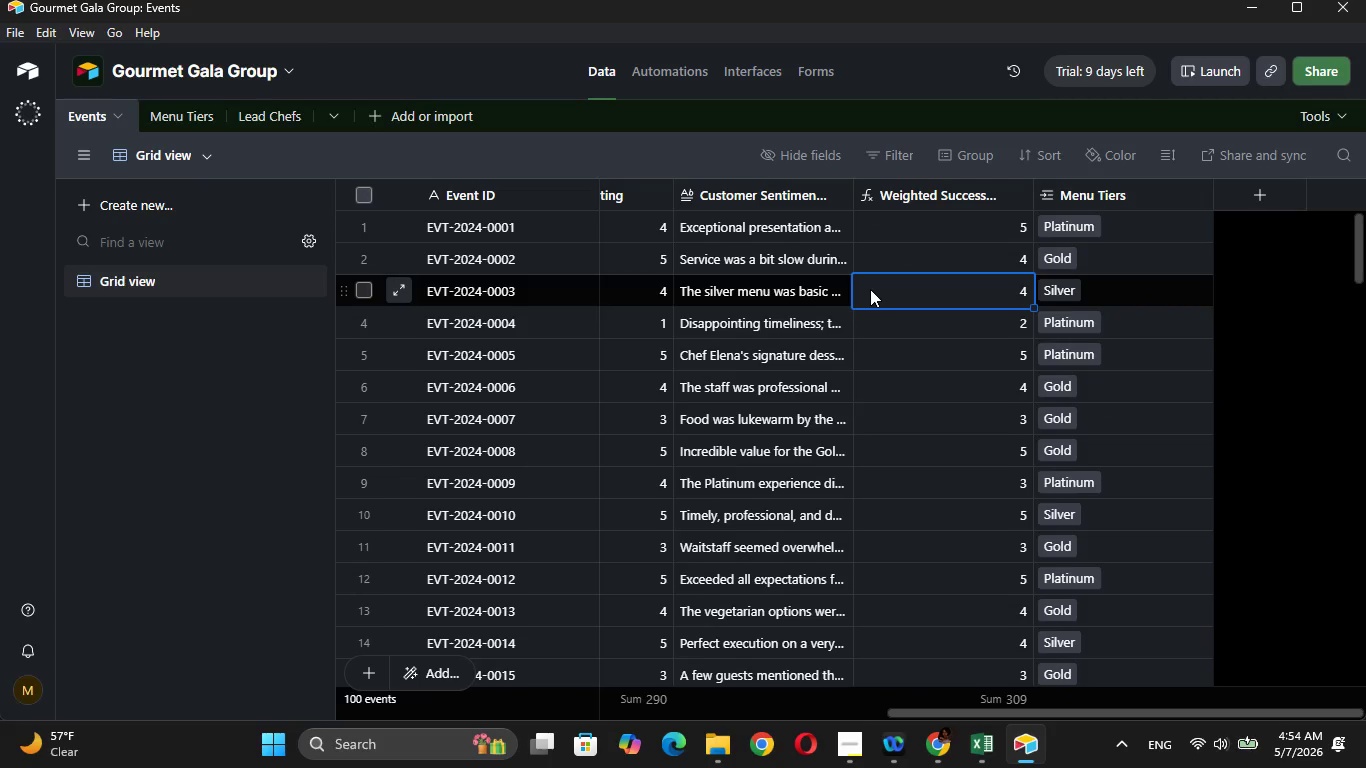 
key(ArrowLeft)
 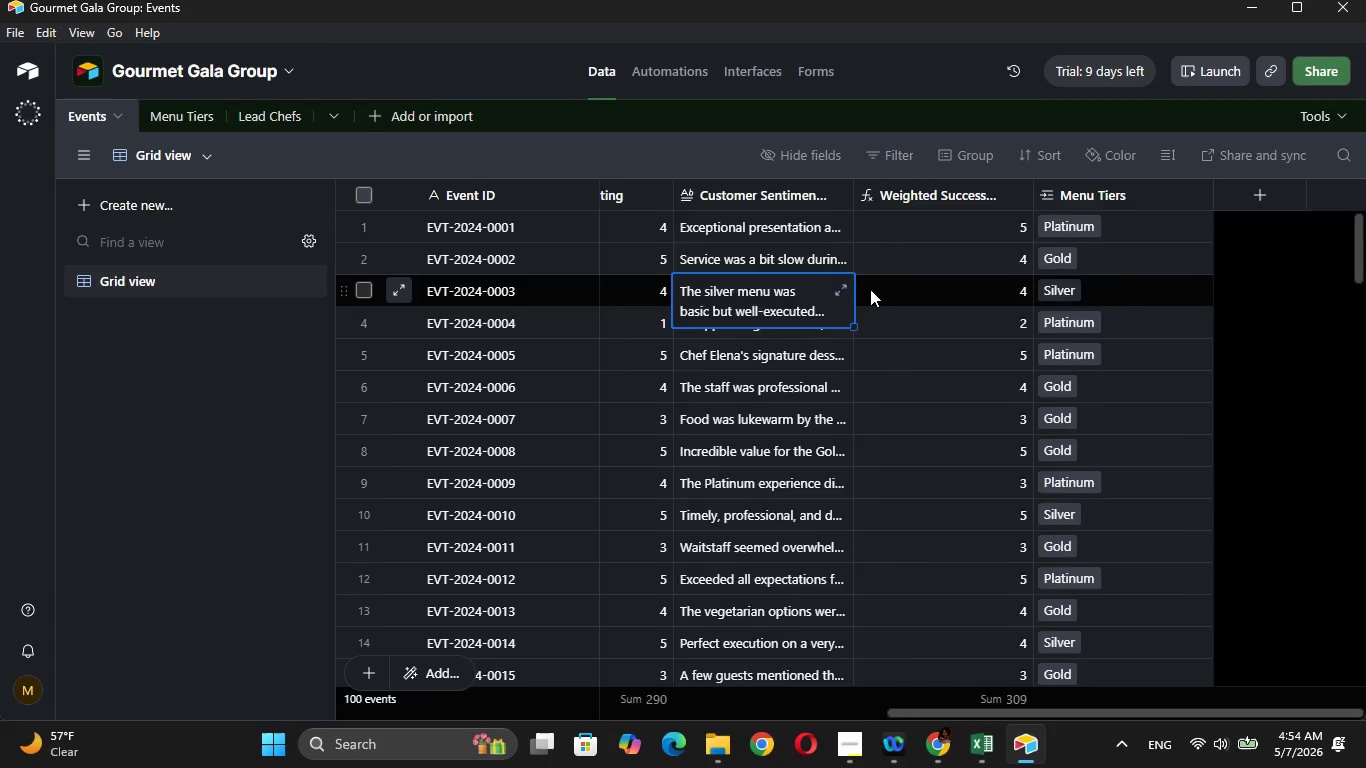 
key(ArrowLeft)
 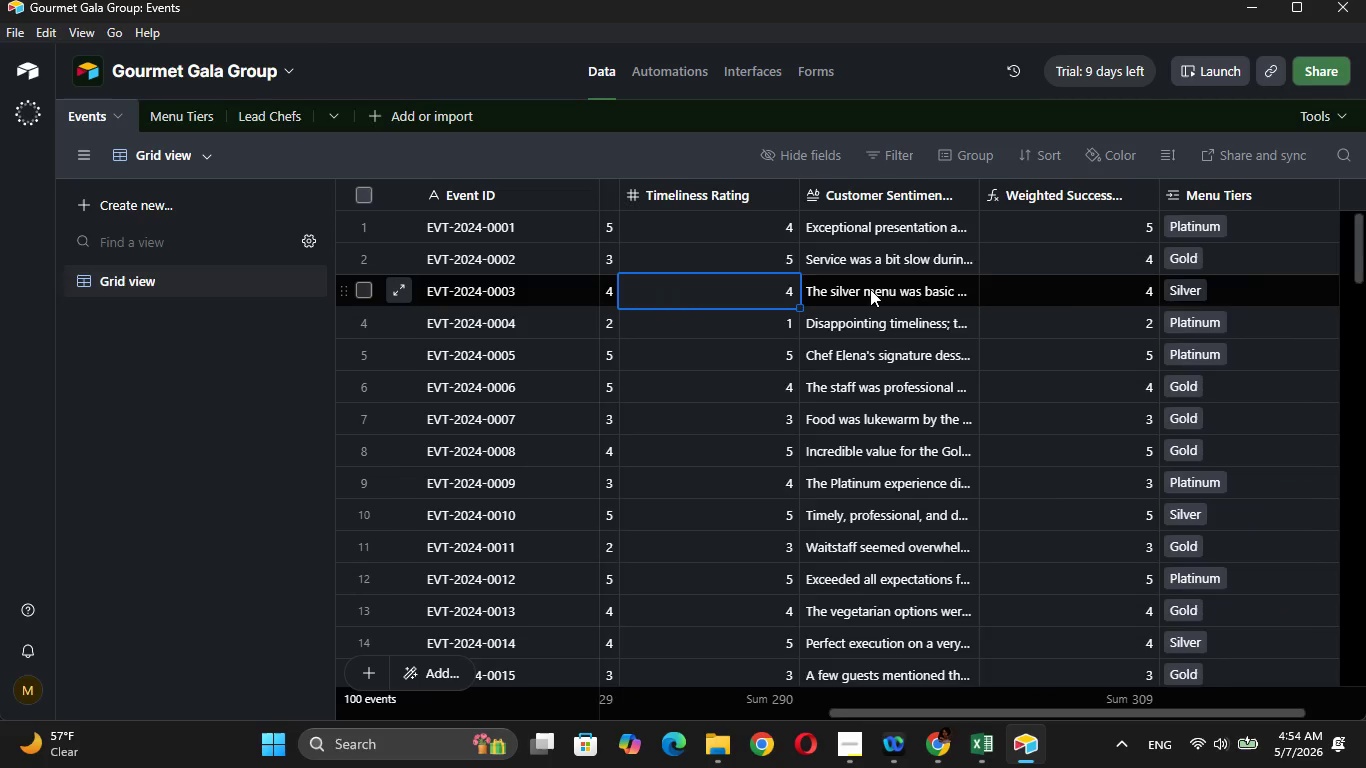 
key(ArrowLeft)
 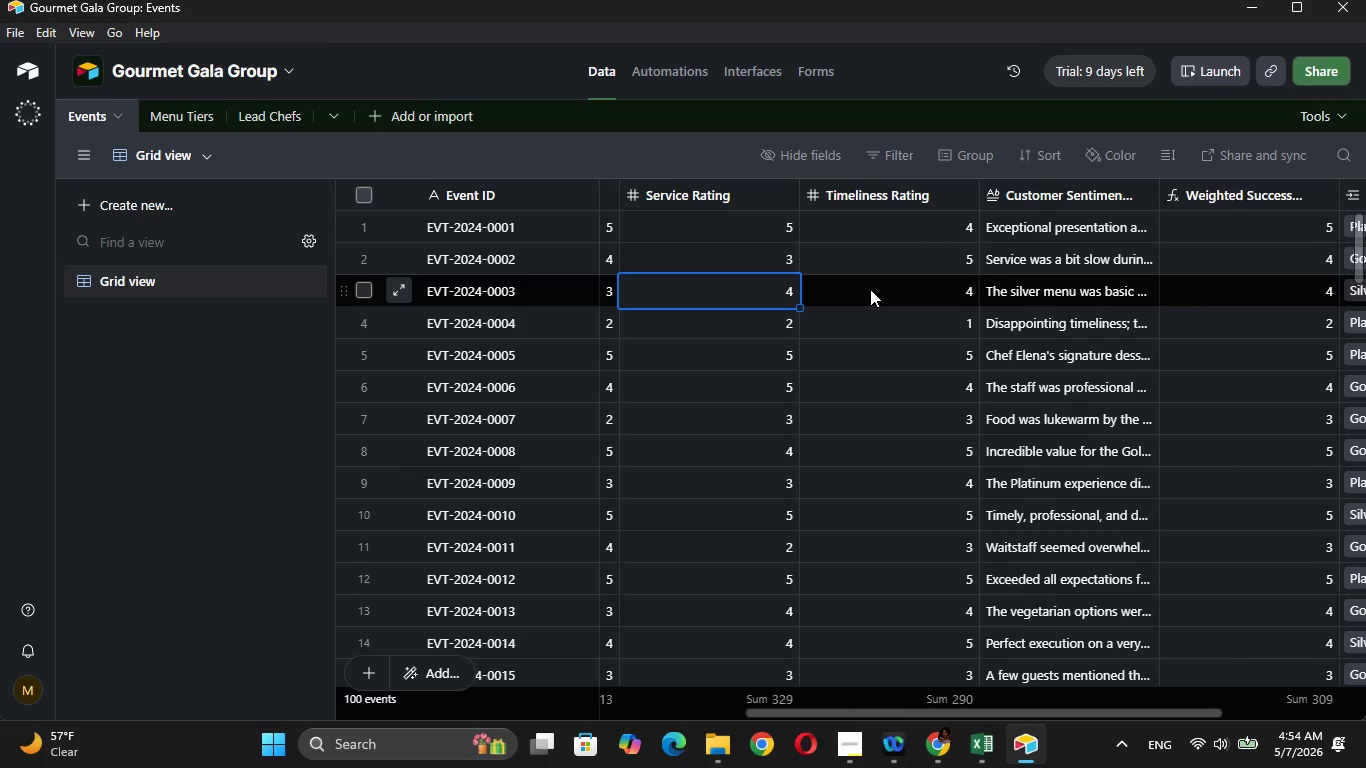 
key(ArrowLeft)
 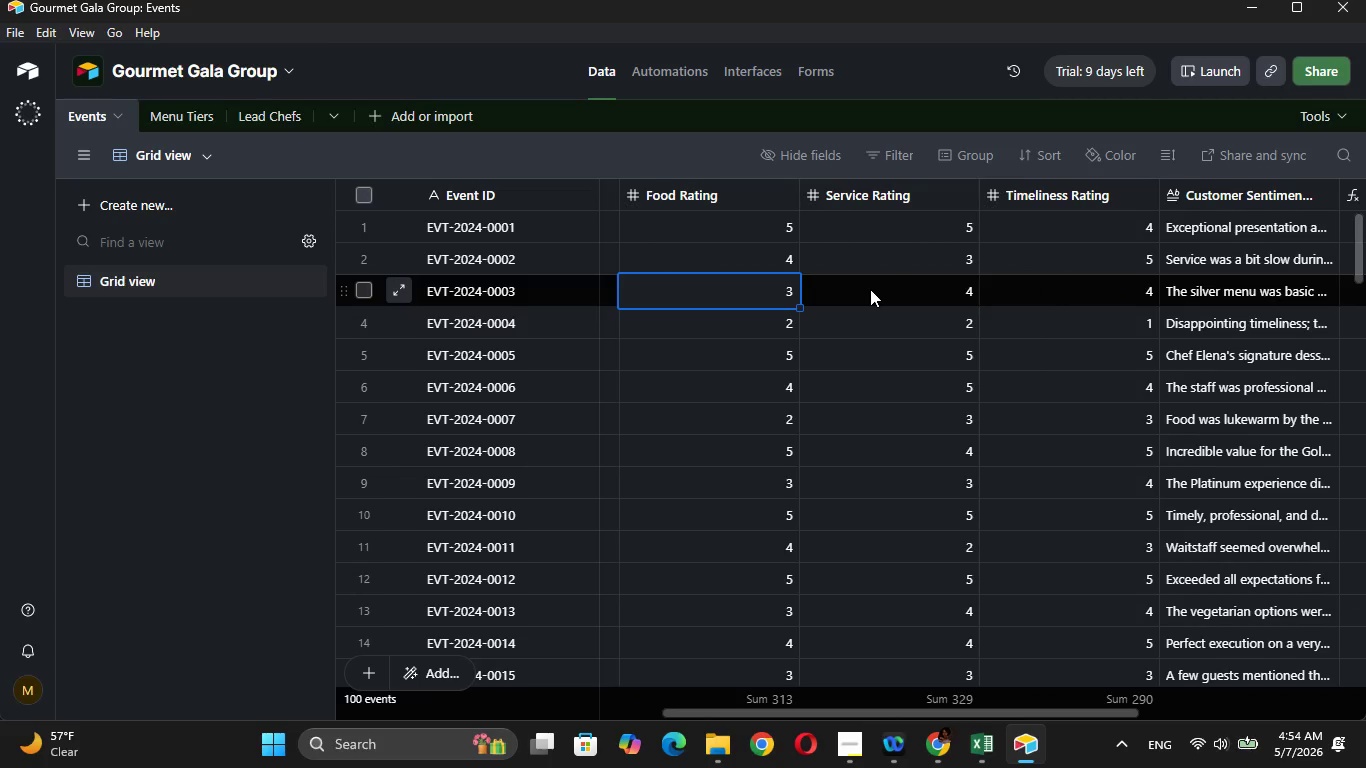 
key(ArrowLeft)
 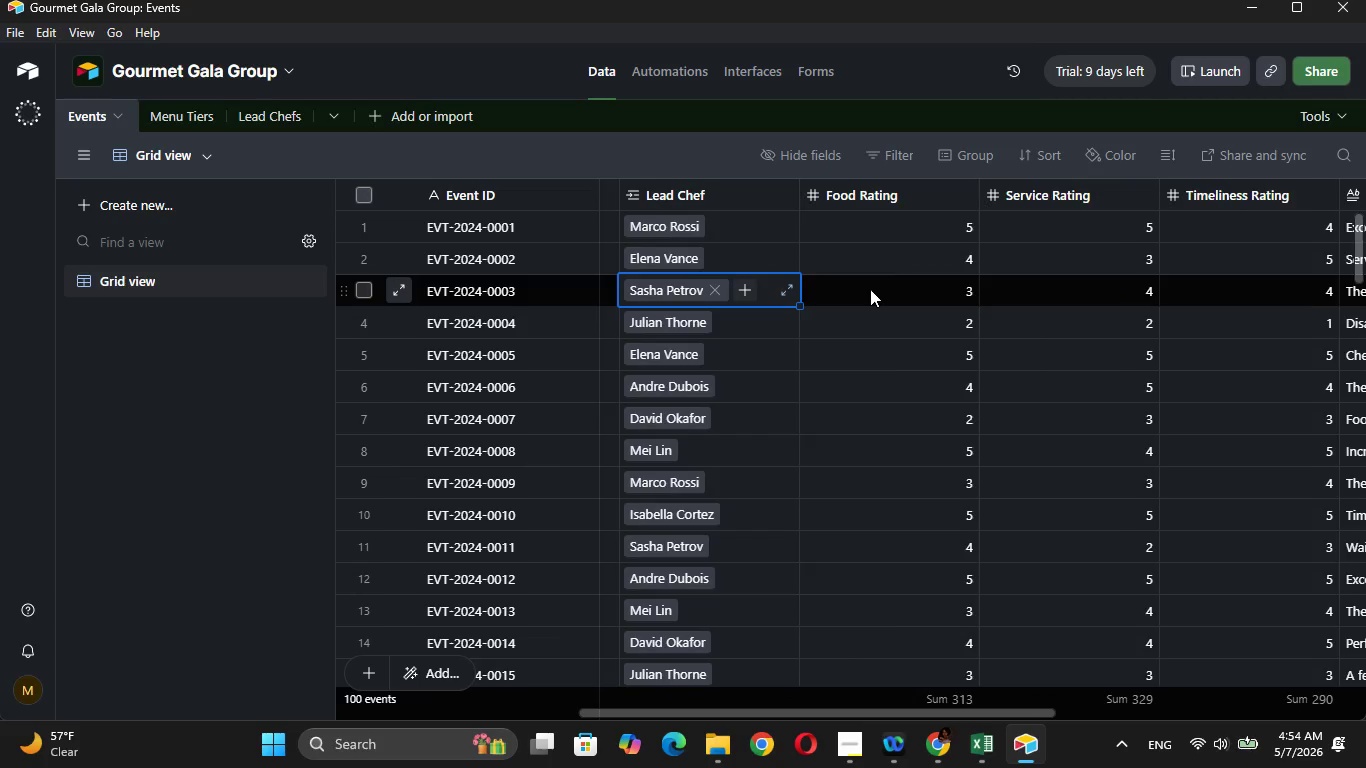 
key(ArrowLeft)
 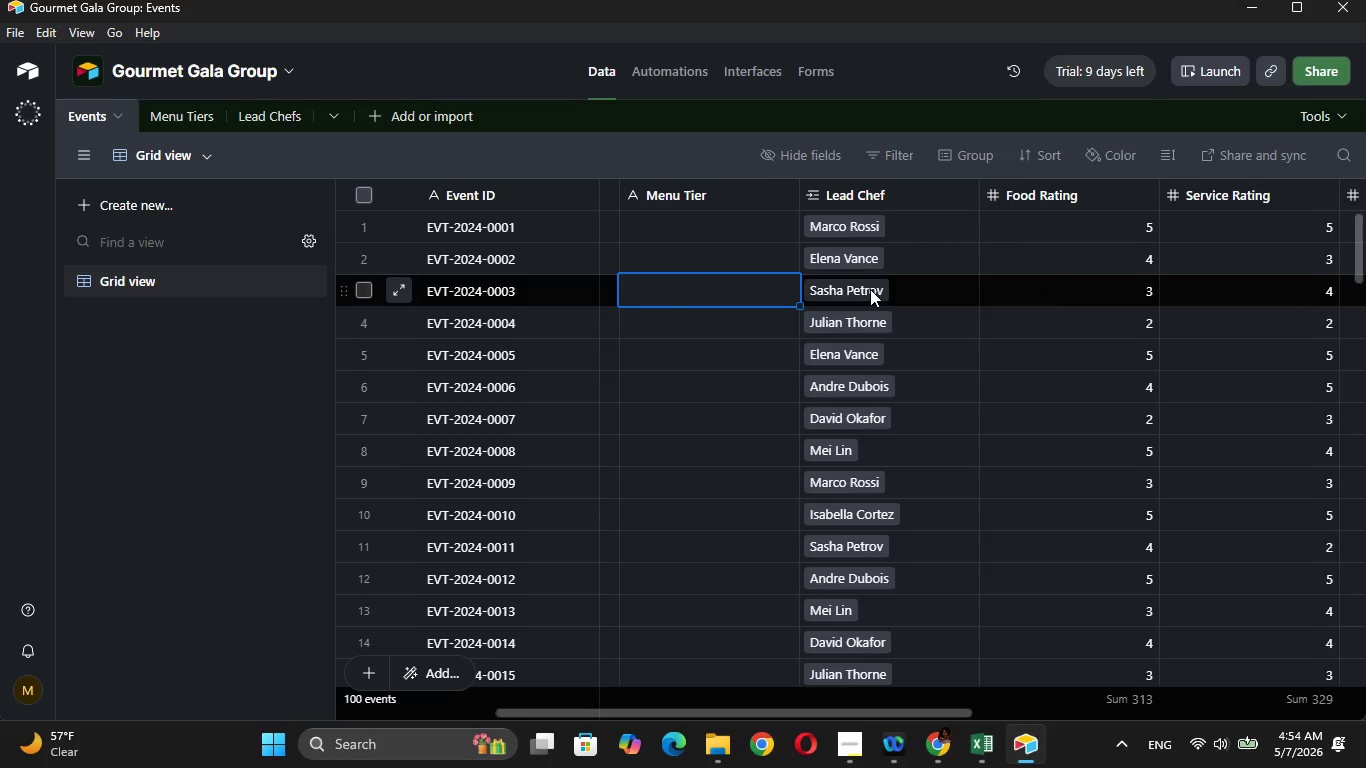 
key(ArrowLeft)
 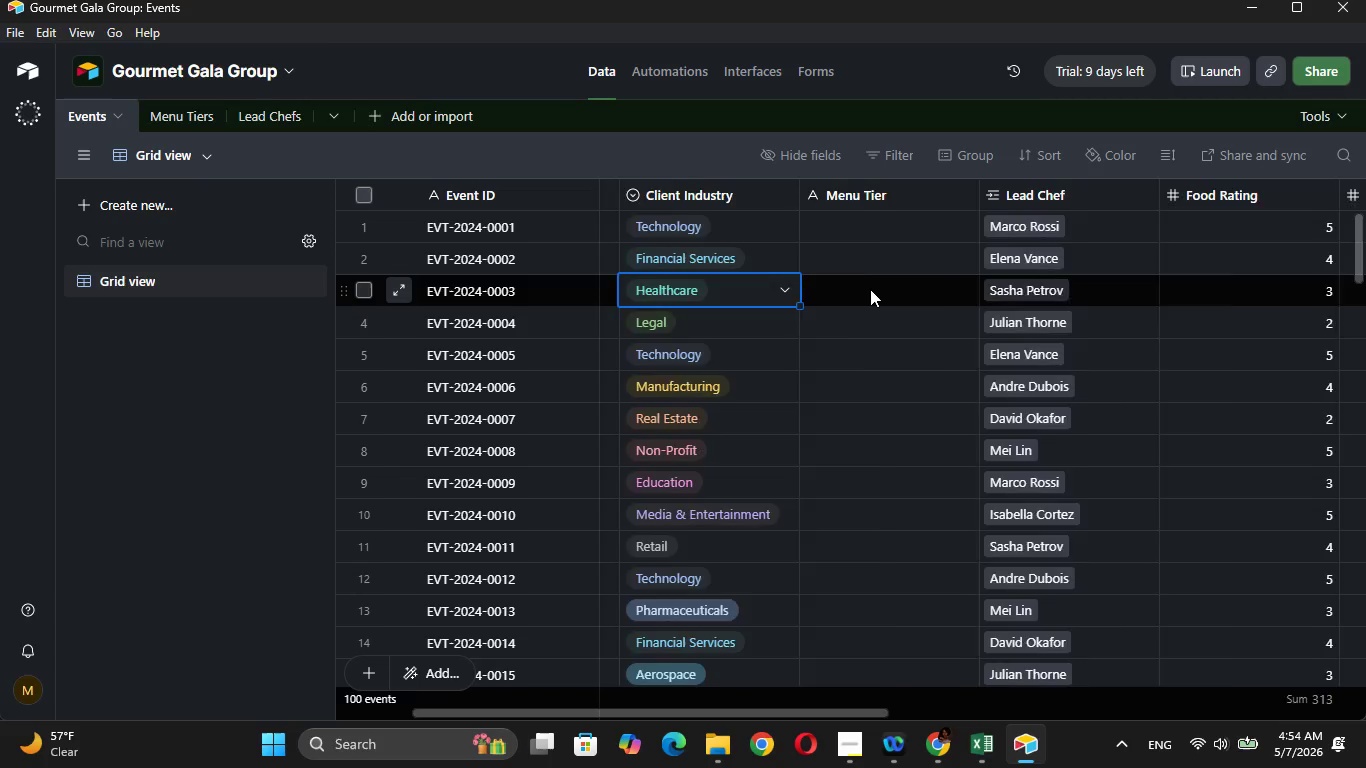 
key(ArrowLeft)
 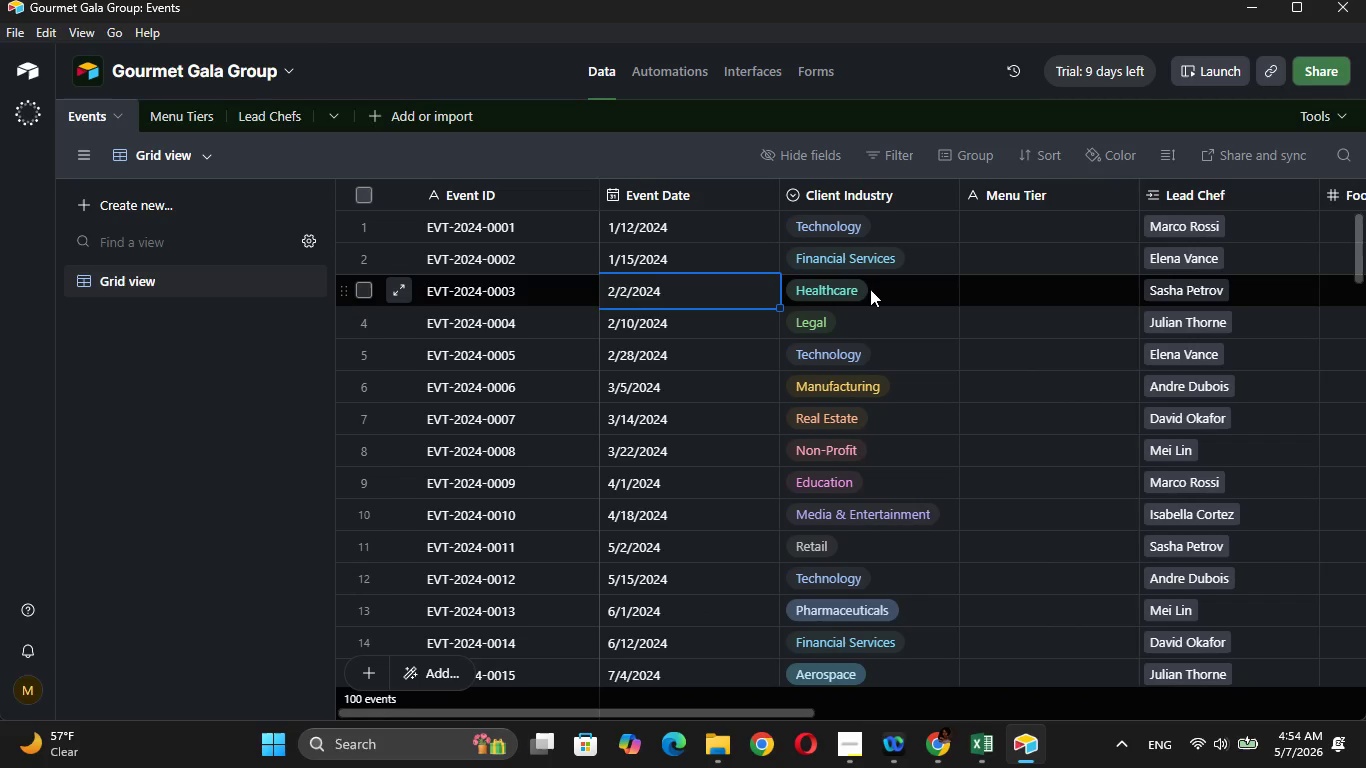 
key(ArrowLeft)
 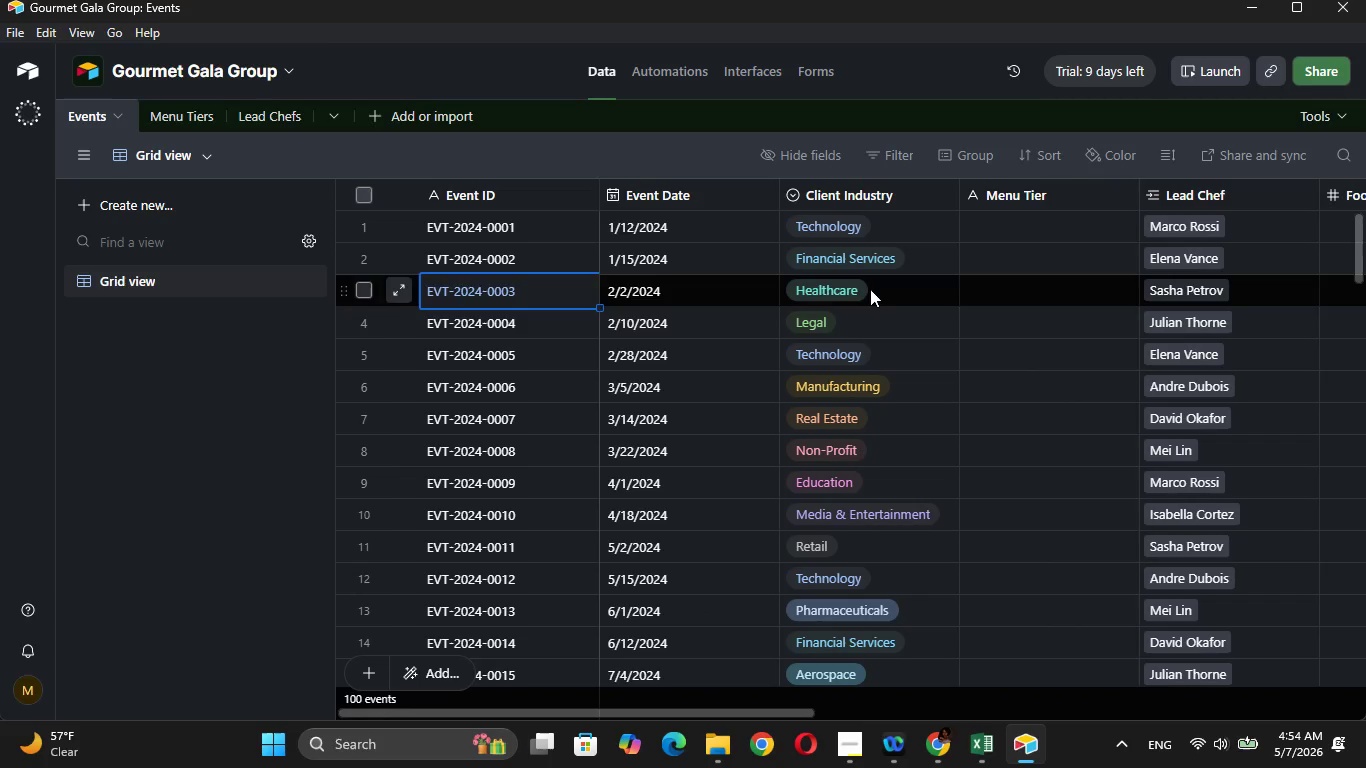 
key(ArrowLeft)
 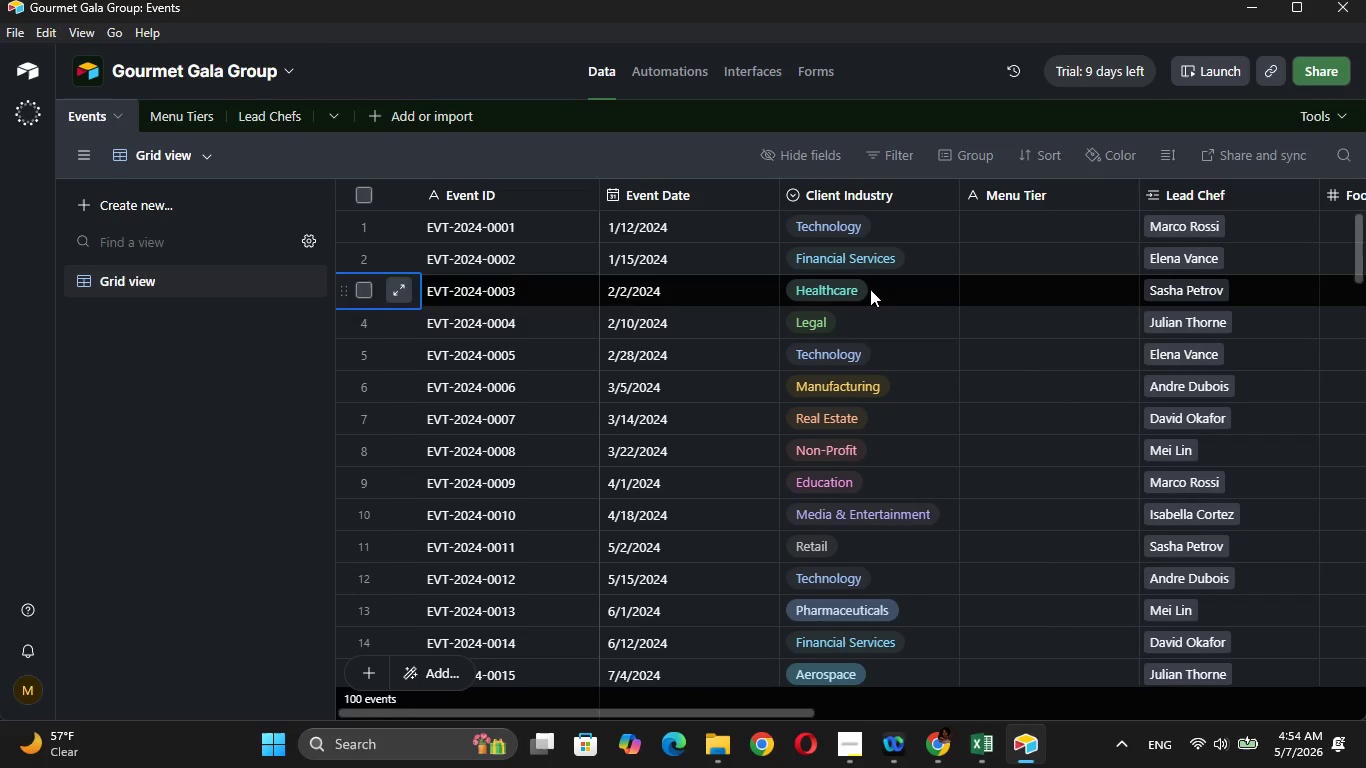 
key(ArrowRight)
 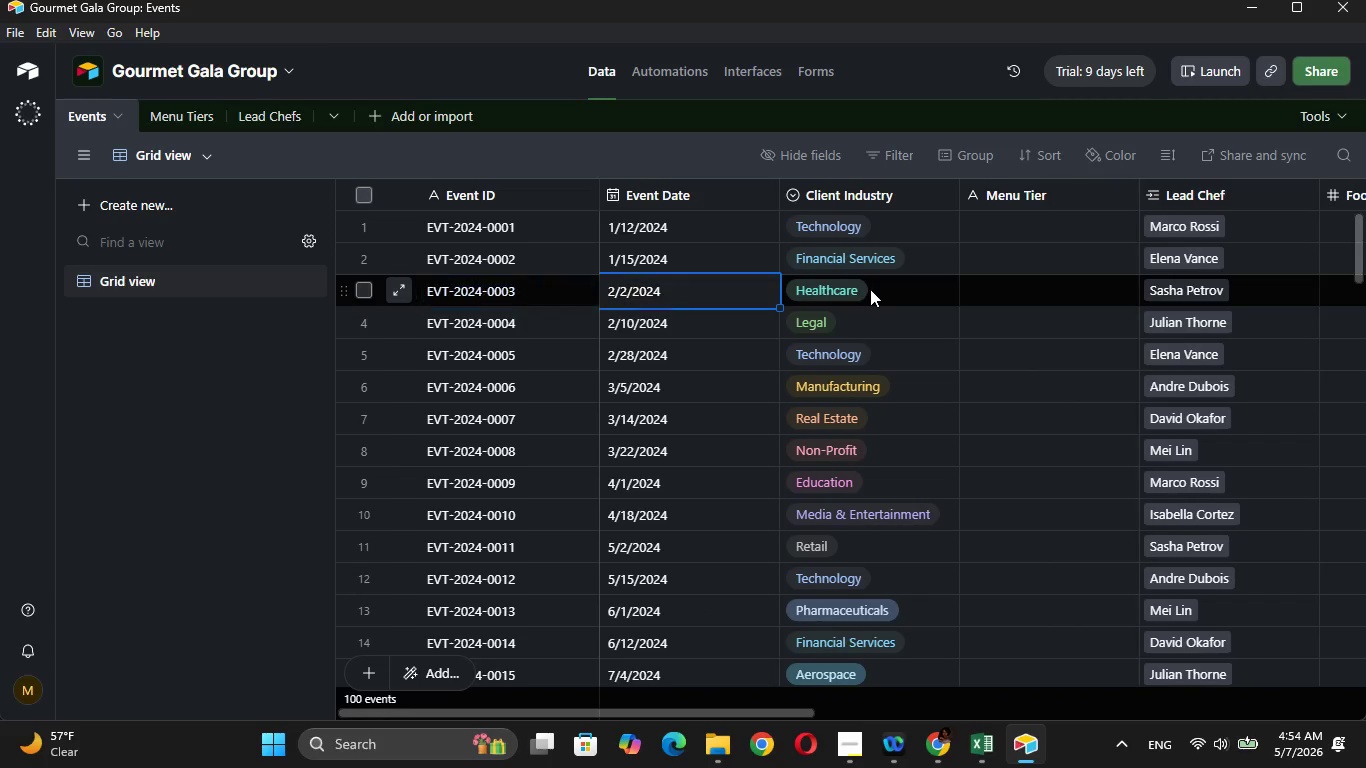 
key(ArrowRight)
 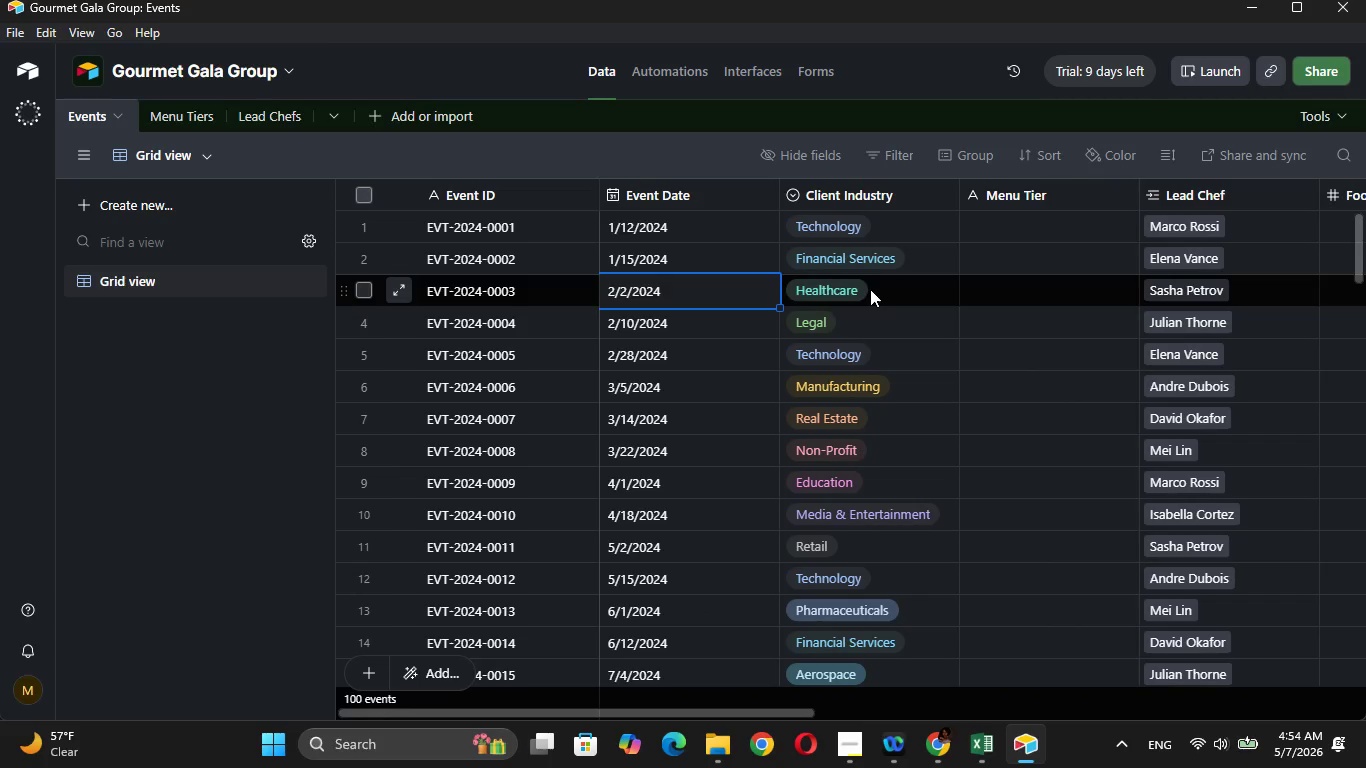 
key(ArrowRight)
 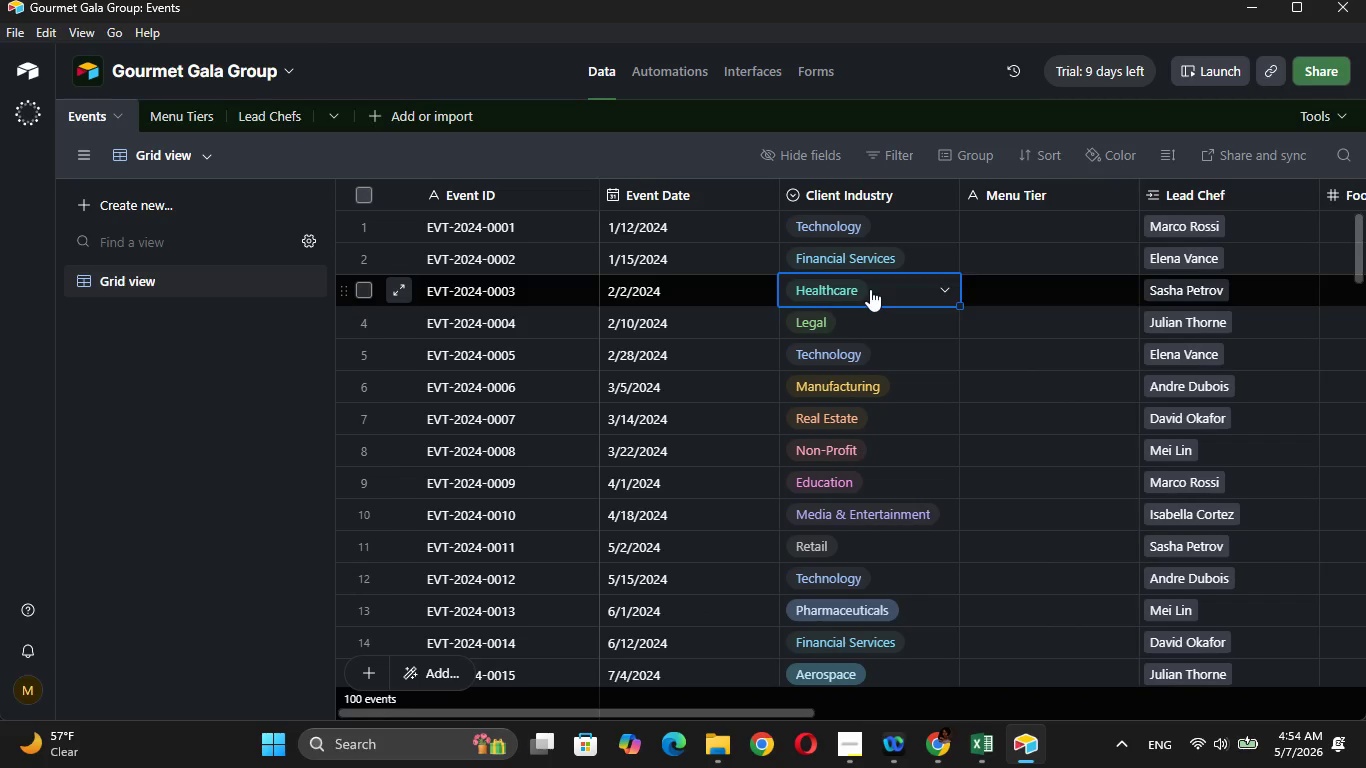 
key(ArrowRight)
 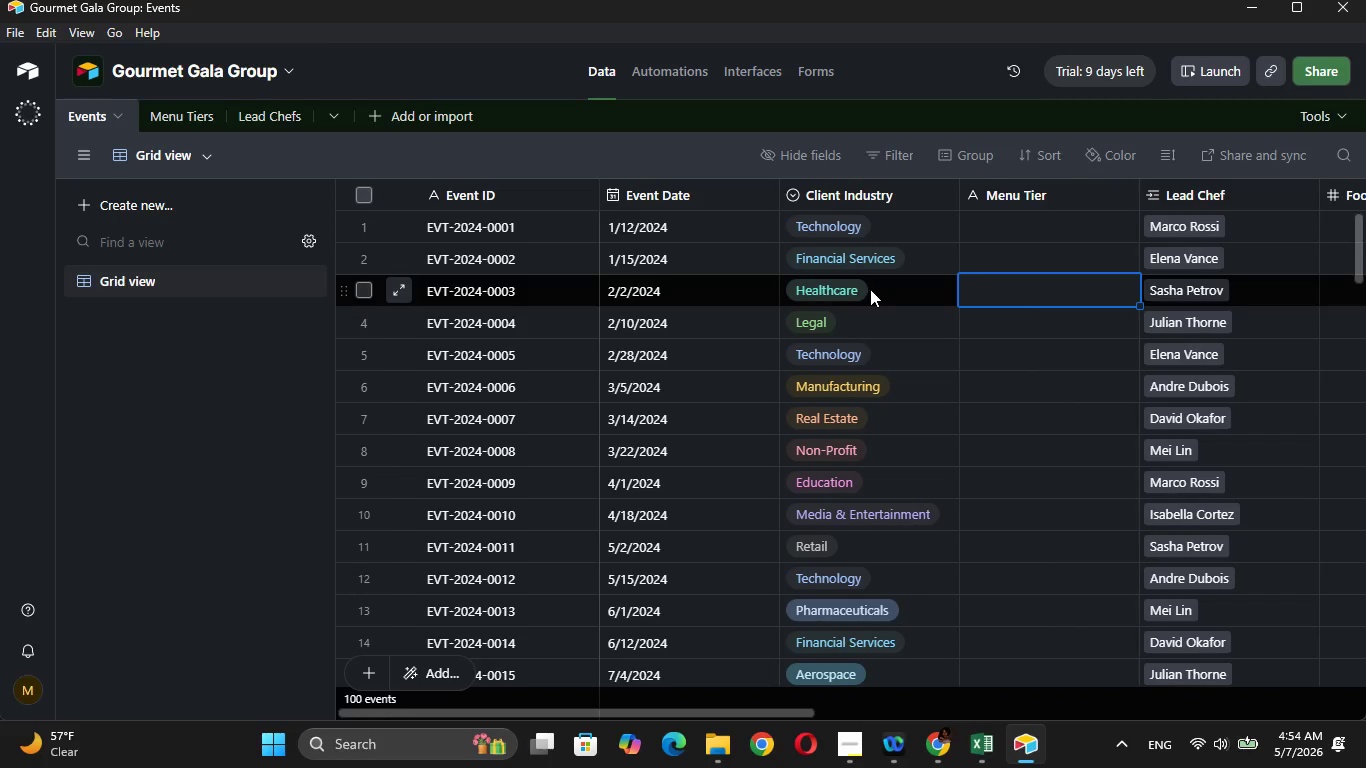 
key(ArrowRight)
 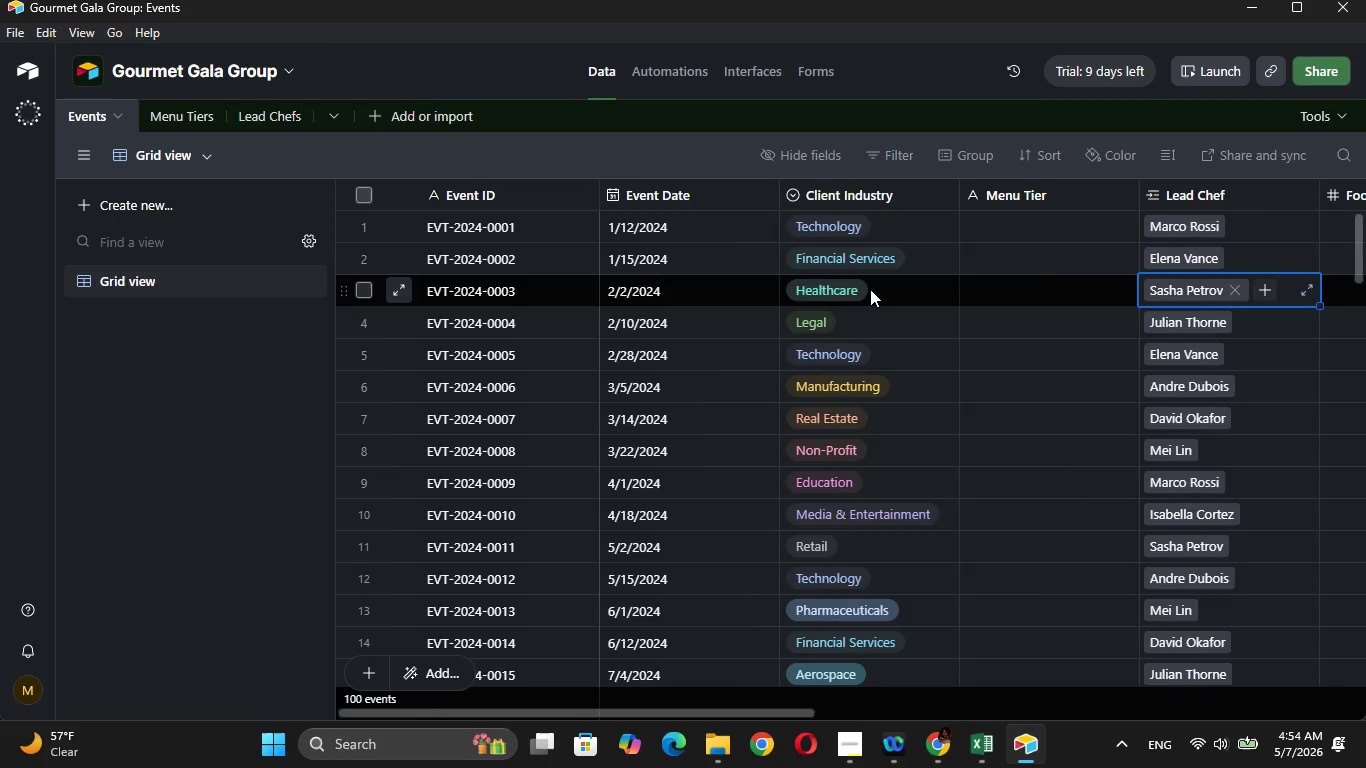 
key(ArrowRight)
 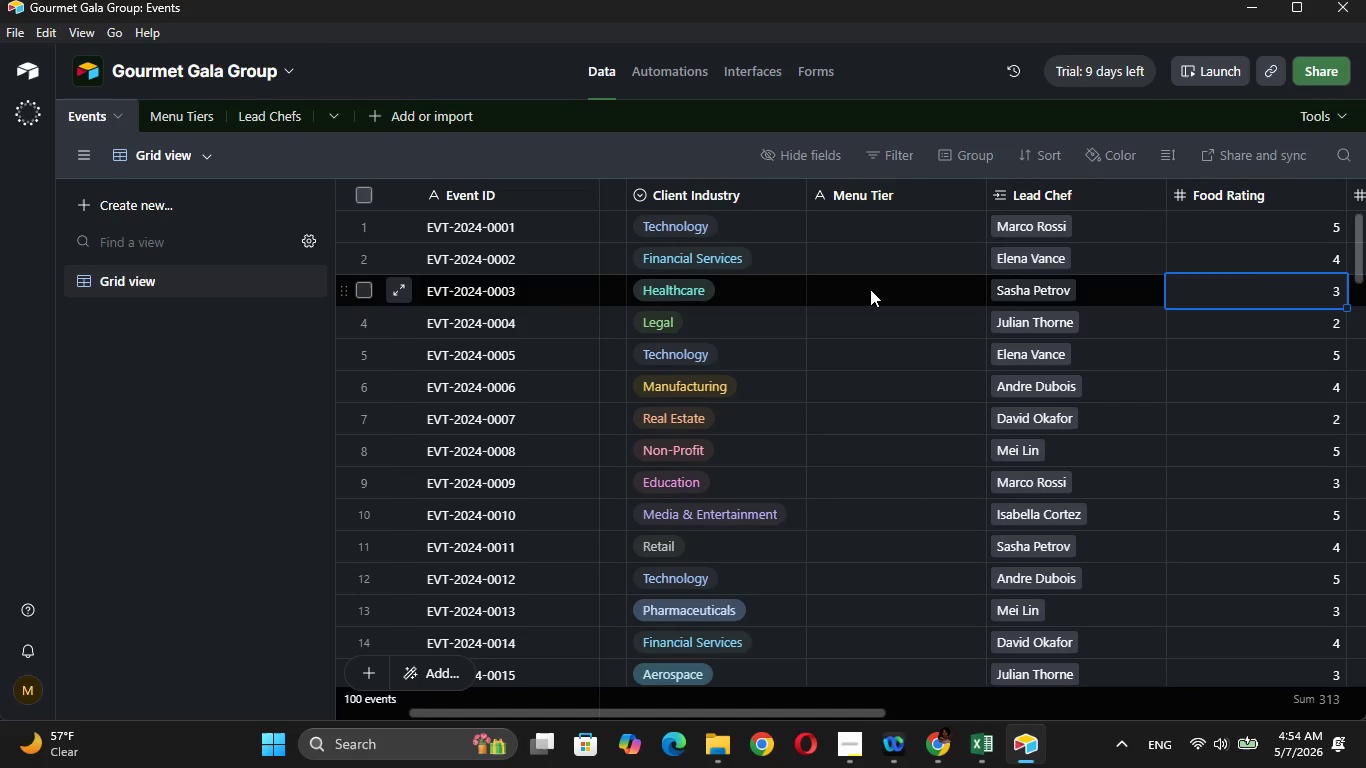 
key(ArrowLeft)
 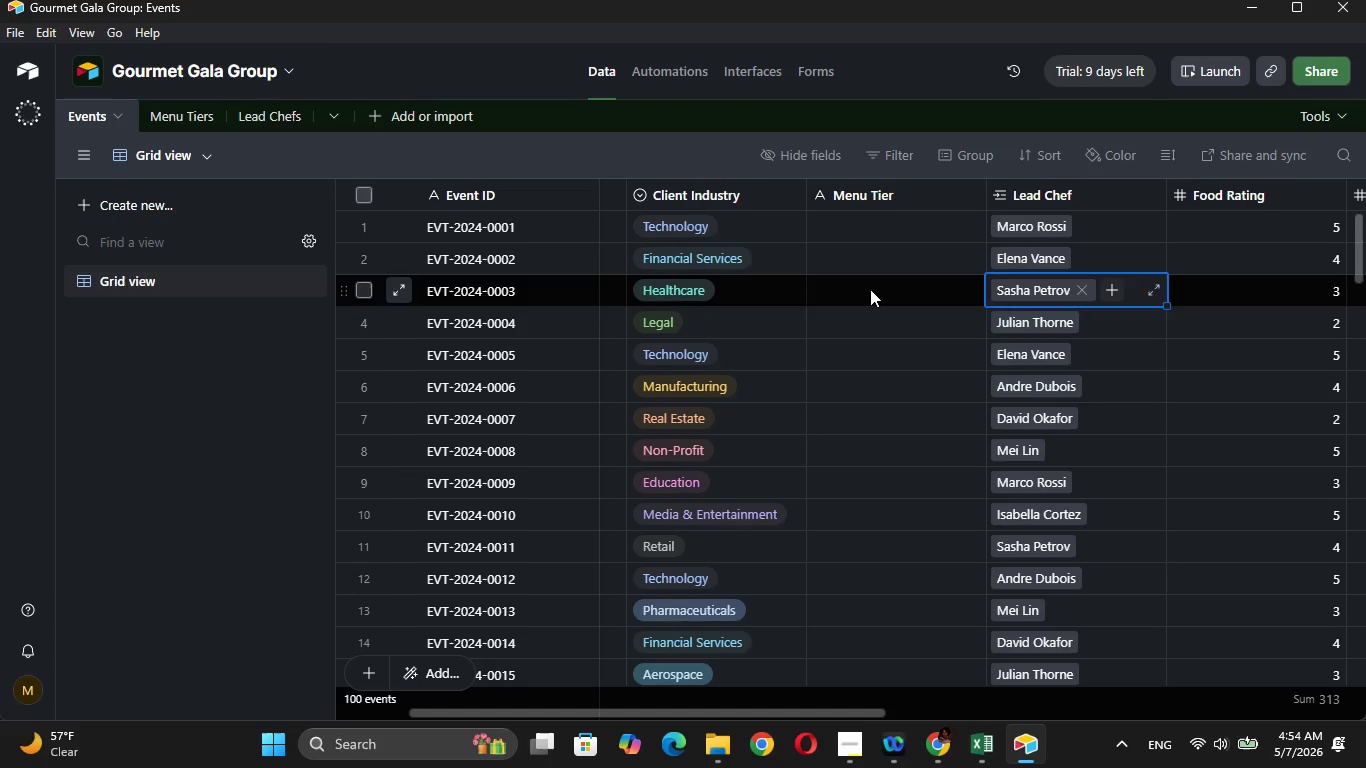 
key(ArrowLeft)
 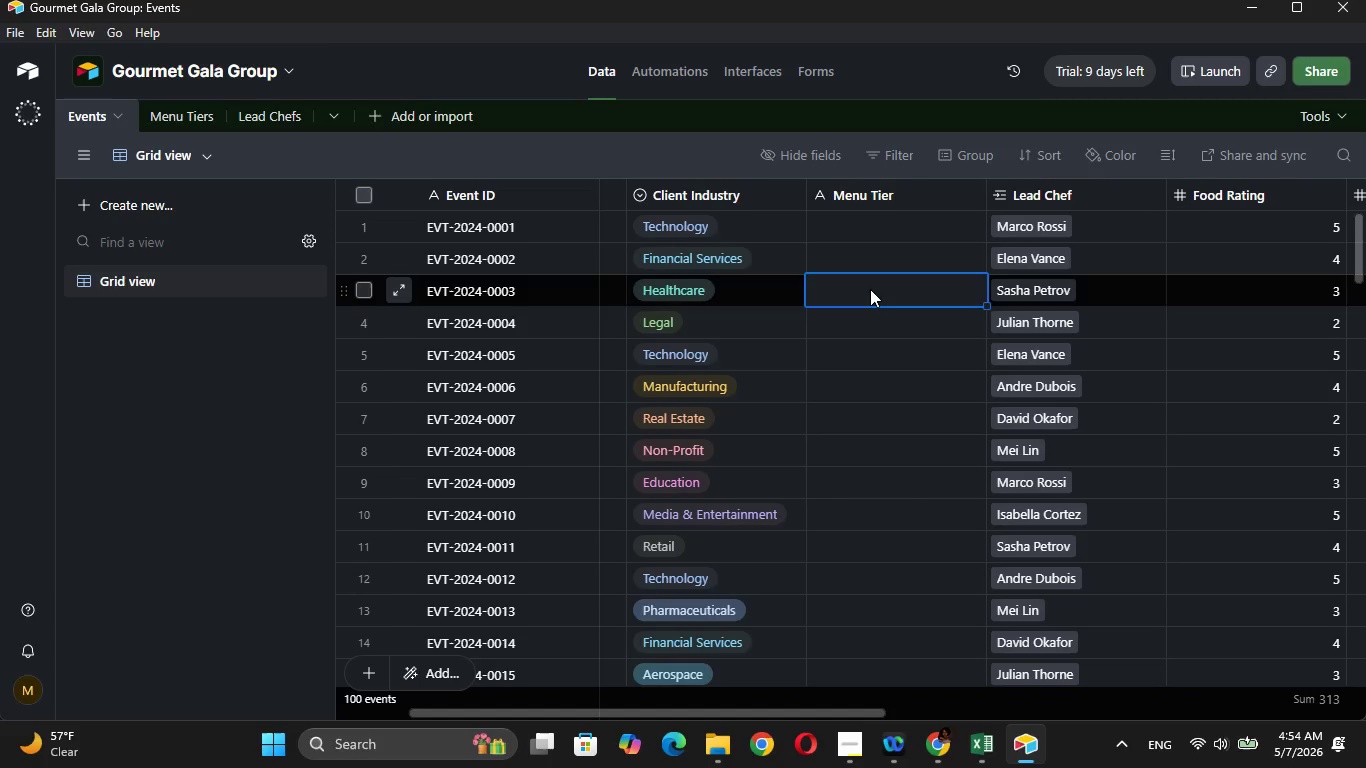 
key(ArrowLeft)
 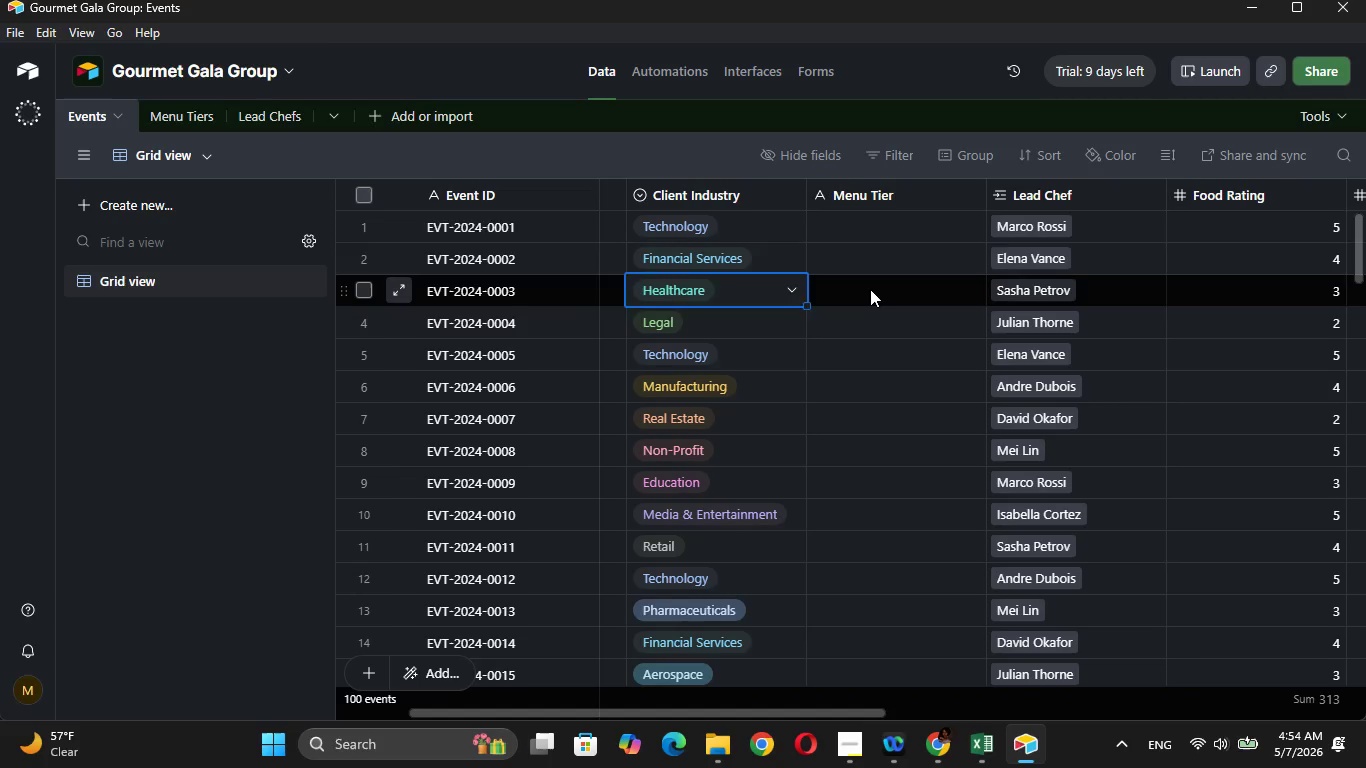 
key(ArrowUp)
 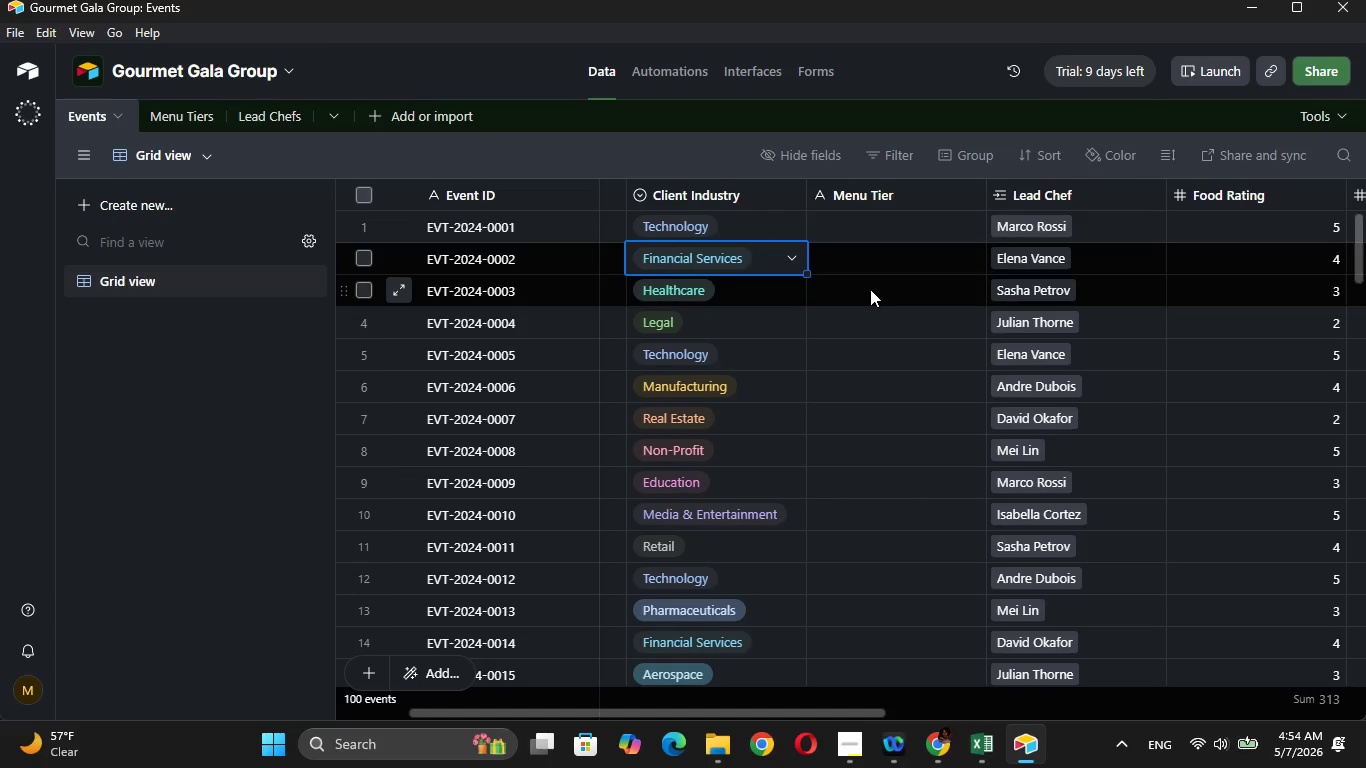 
key(ArrowUp)
 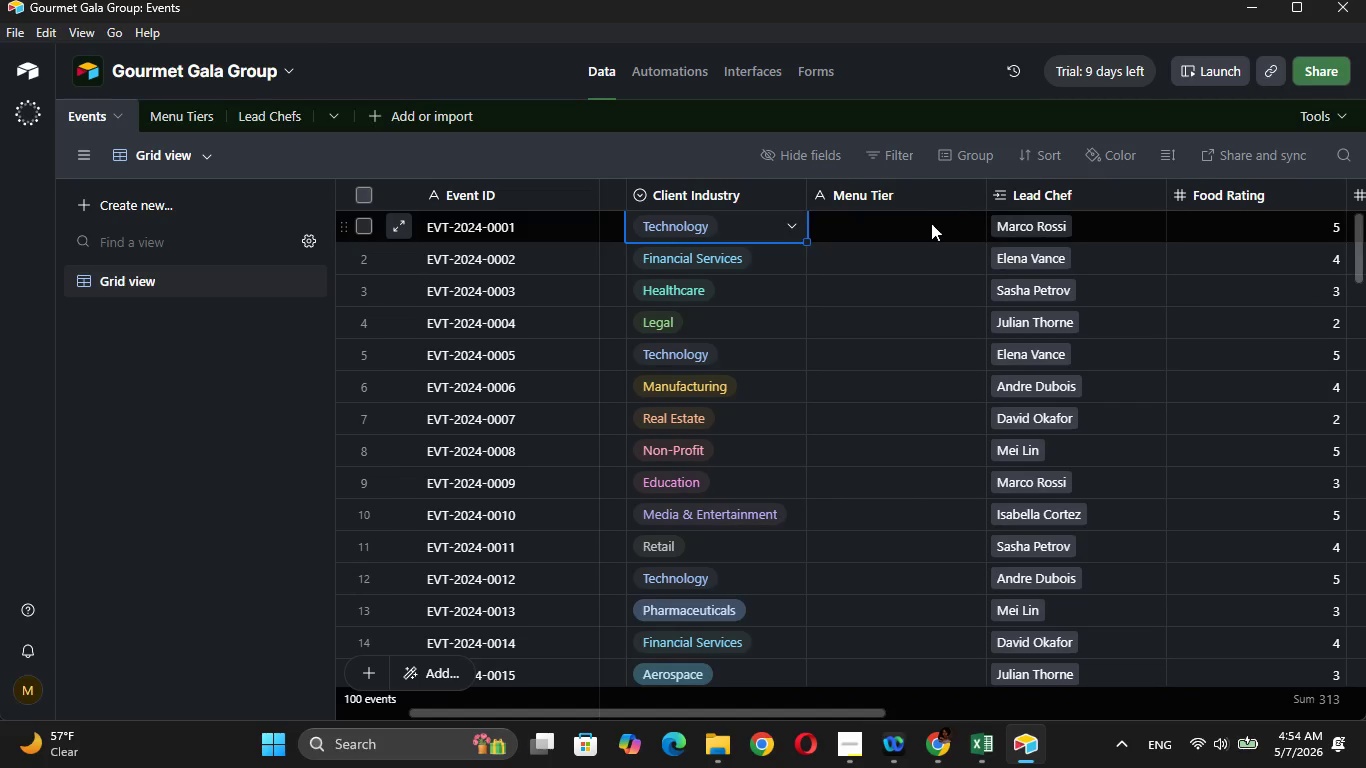 
left_click([927, 225])
 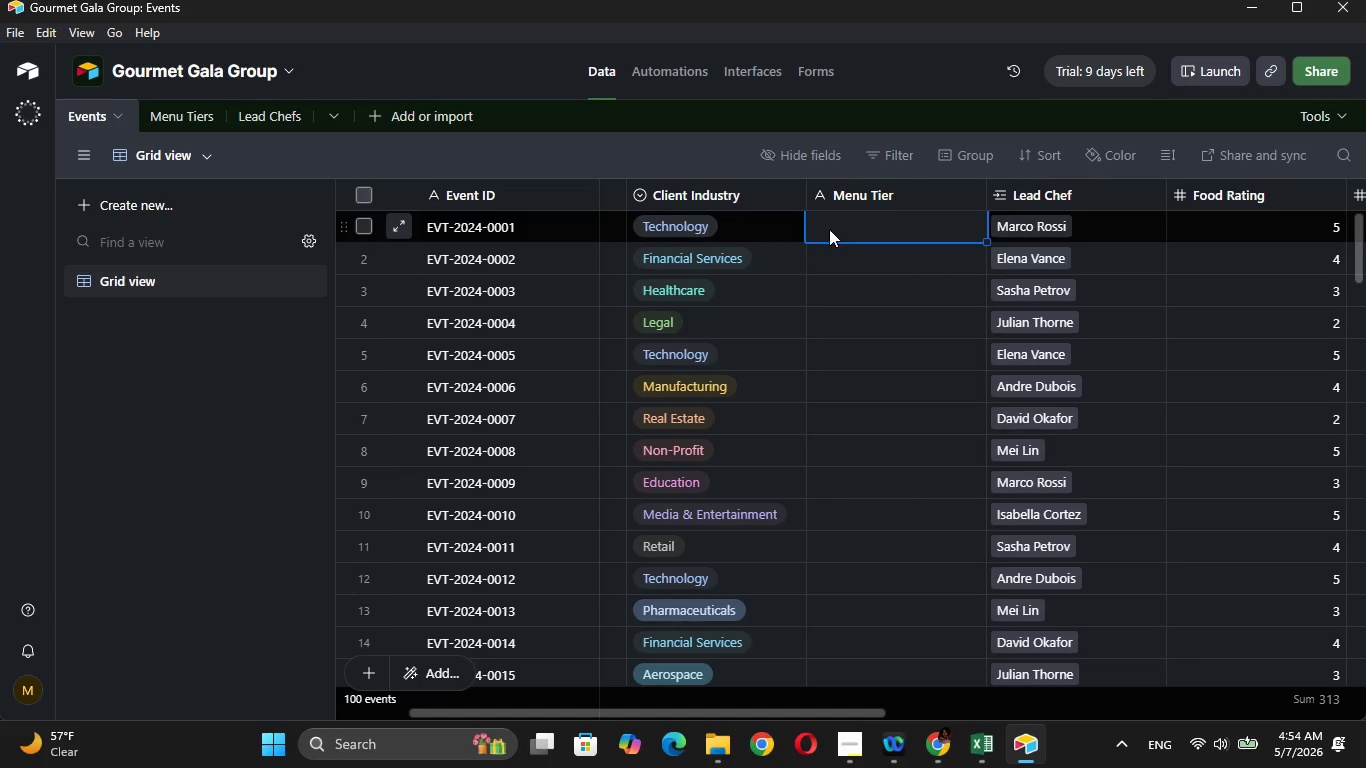 
left_click([845, 229])
 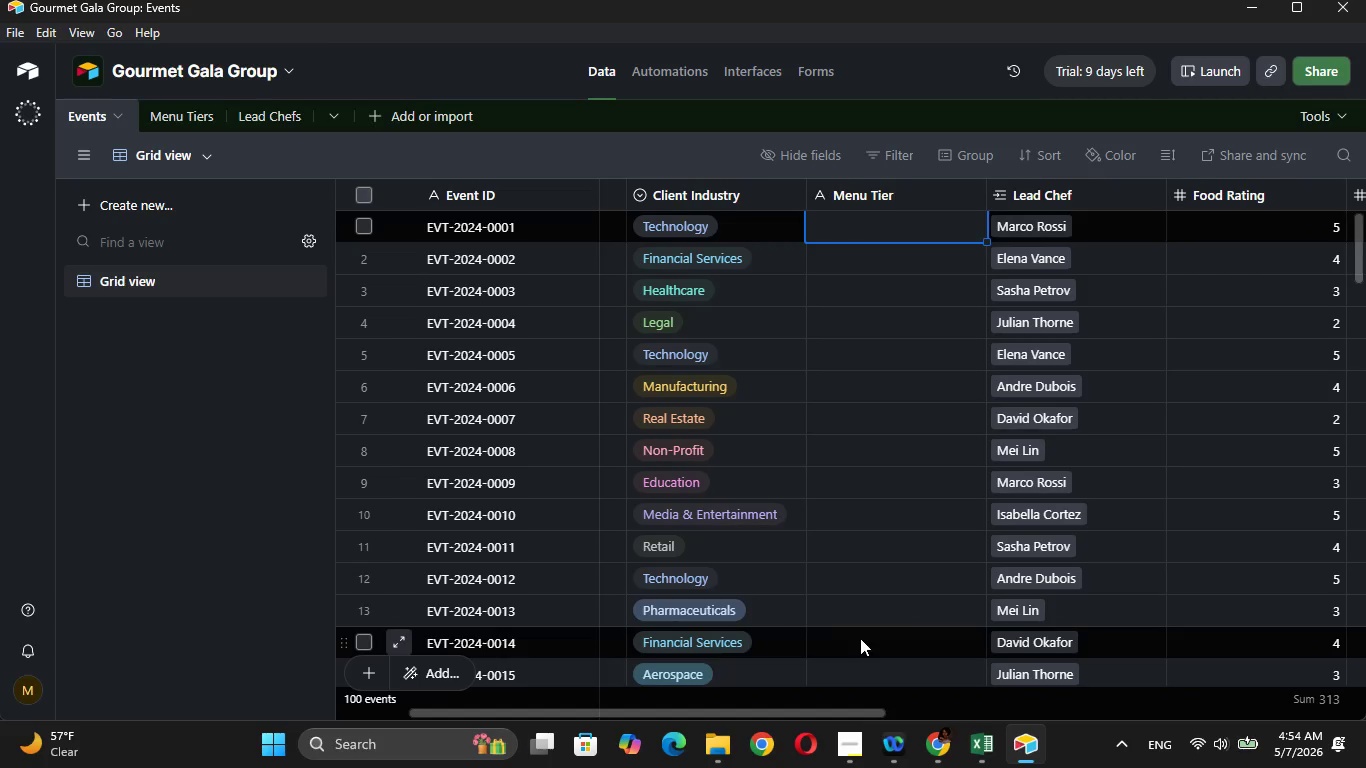 
mouse_move([963, 725])
 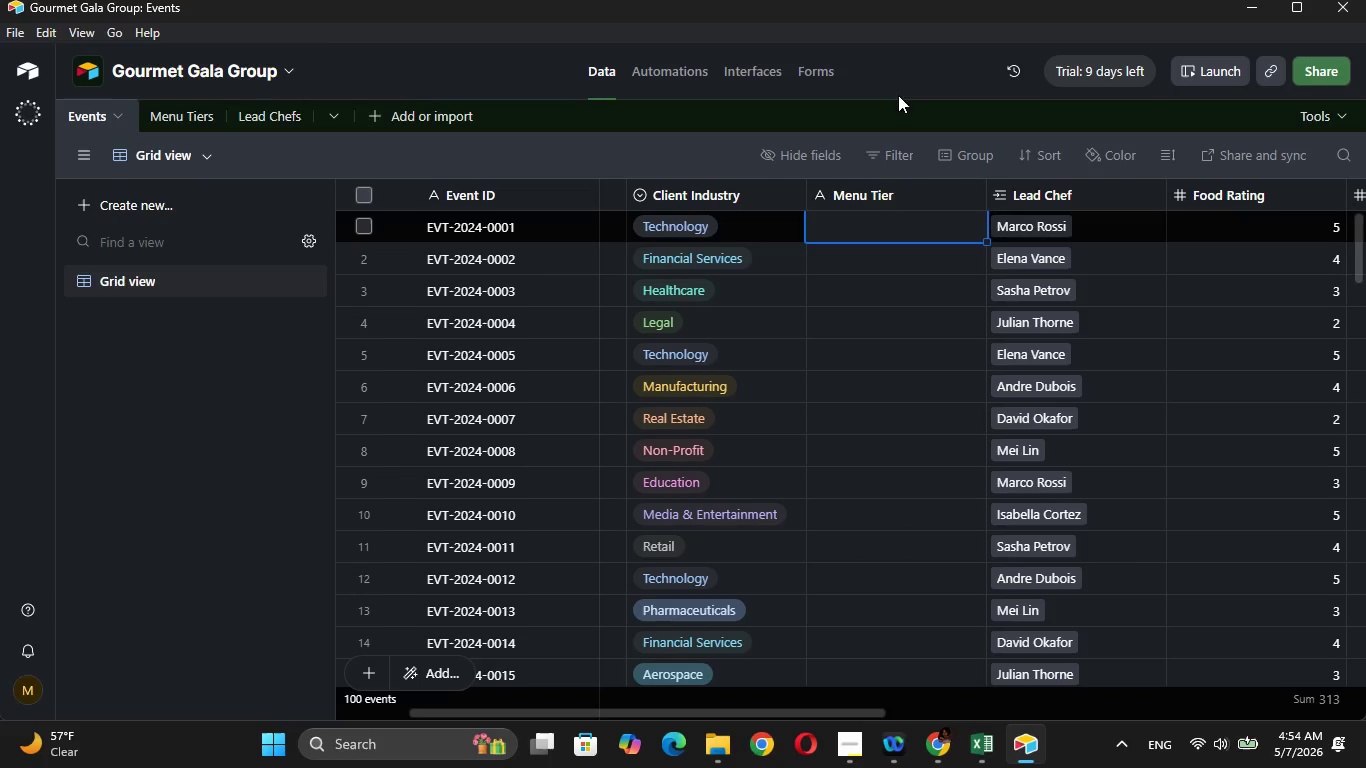 
key(Control+V)
 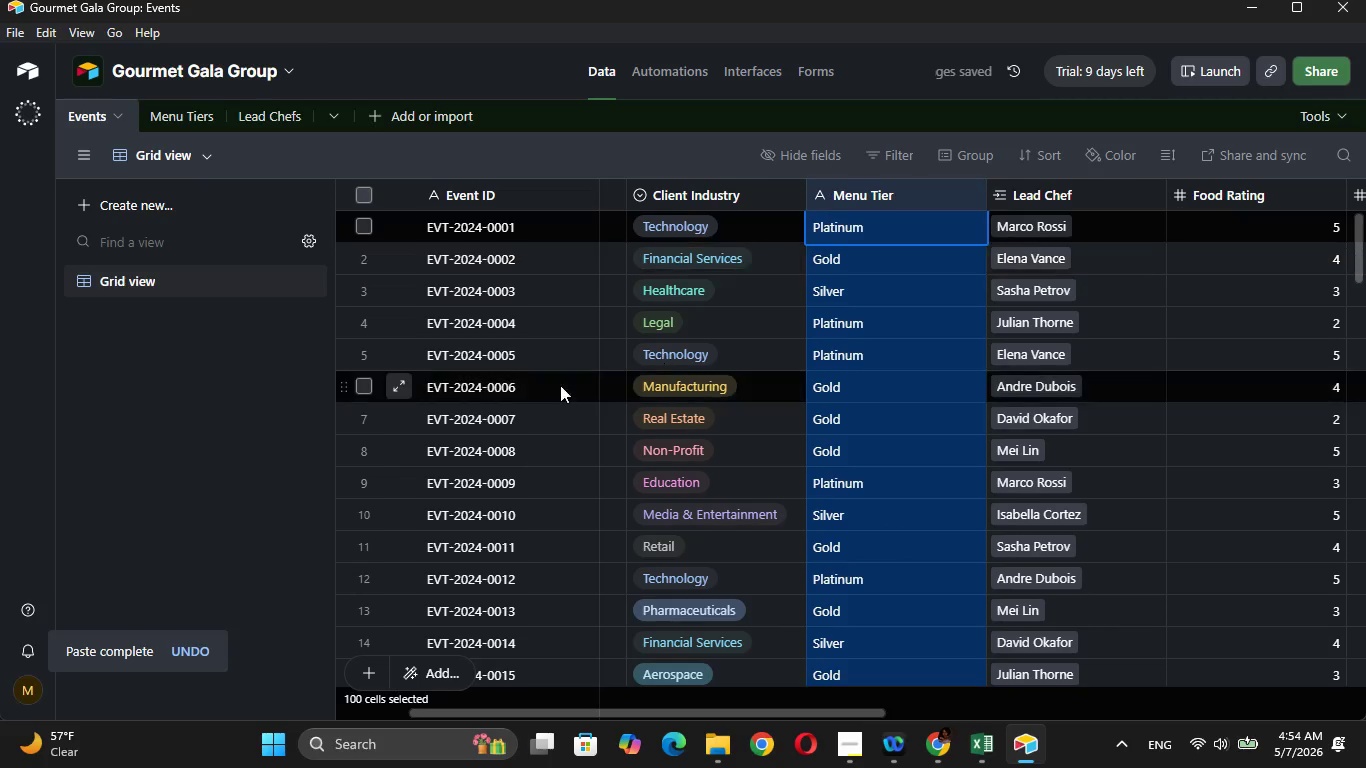 
left_click([252, 423])
 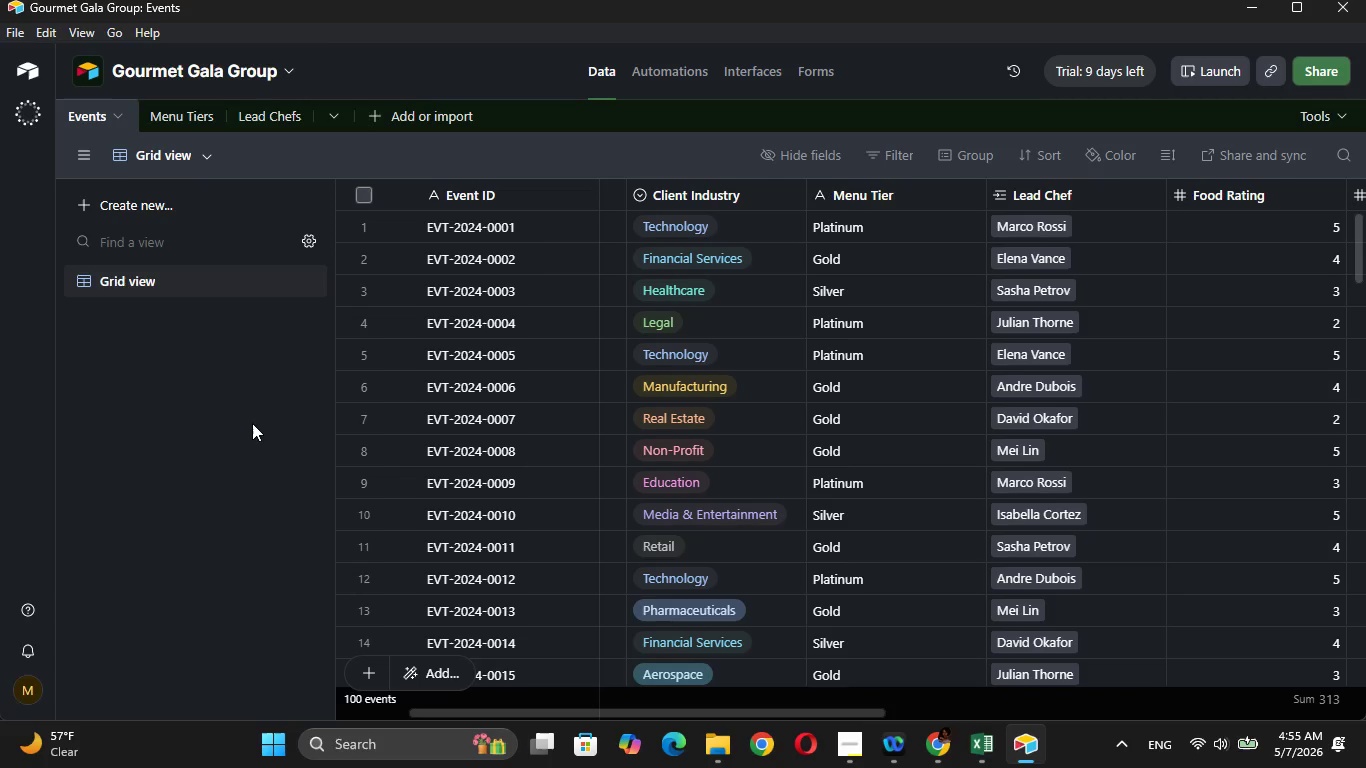 
wait(38.45)
 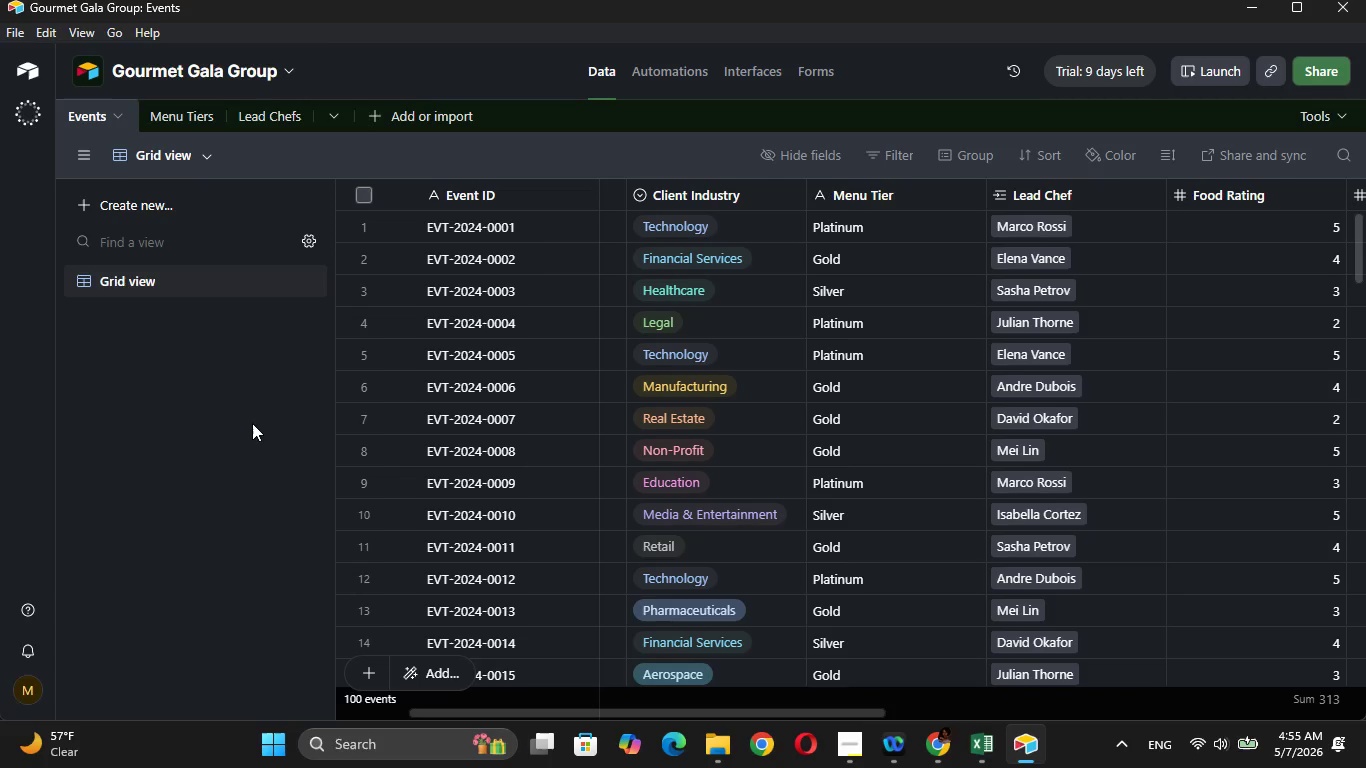 
key(ArrowRight)
 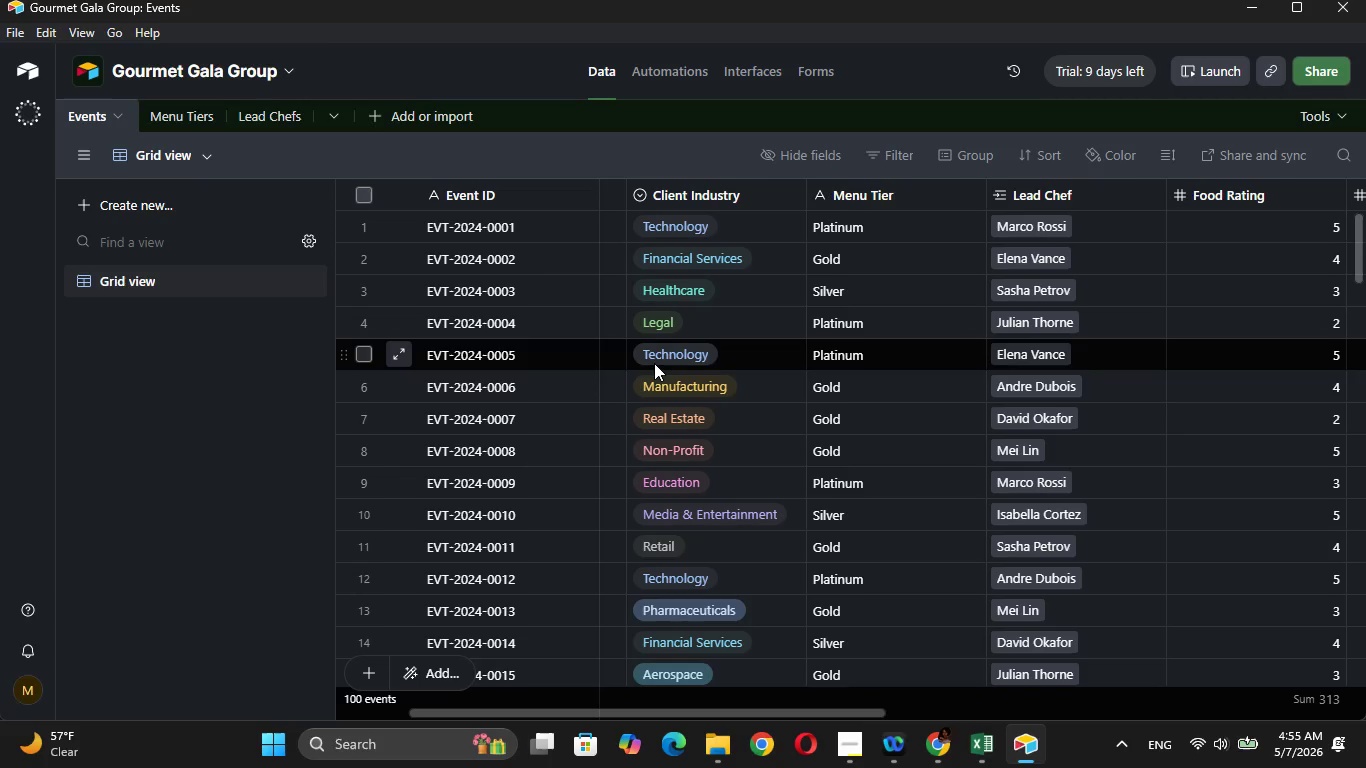 
key(ArrowRight)
 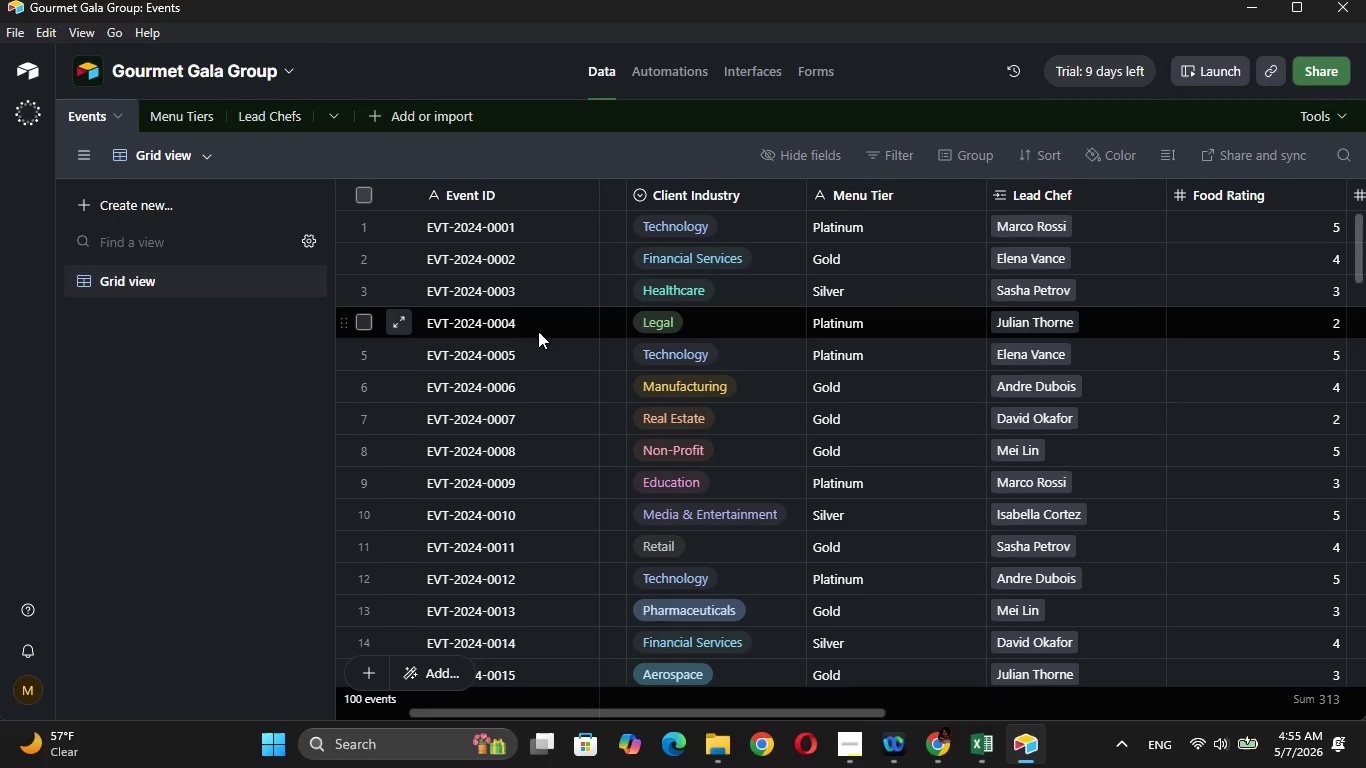 
left_click([844, 363])
 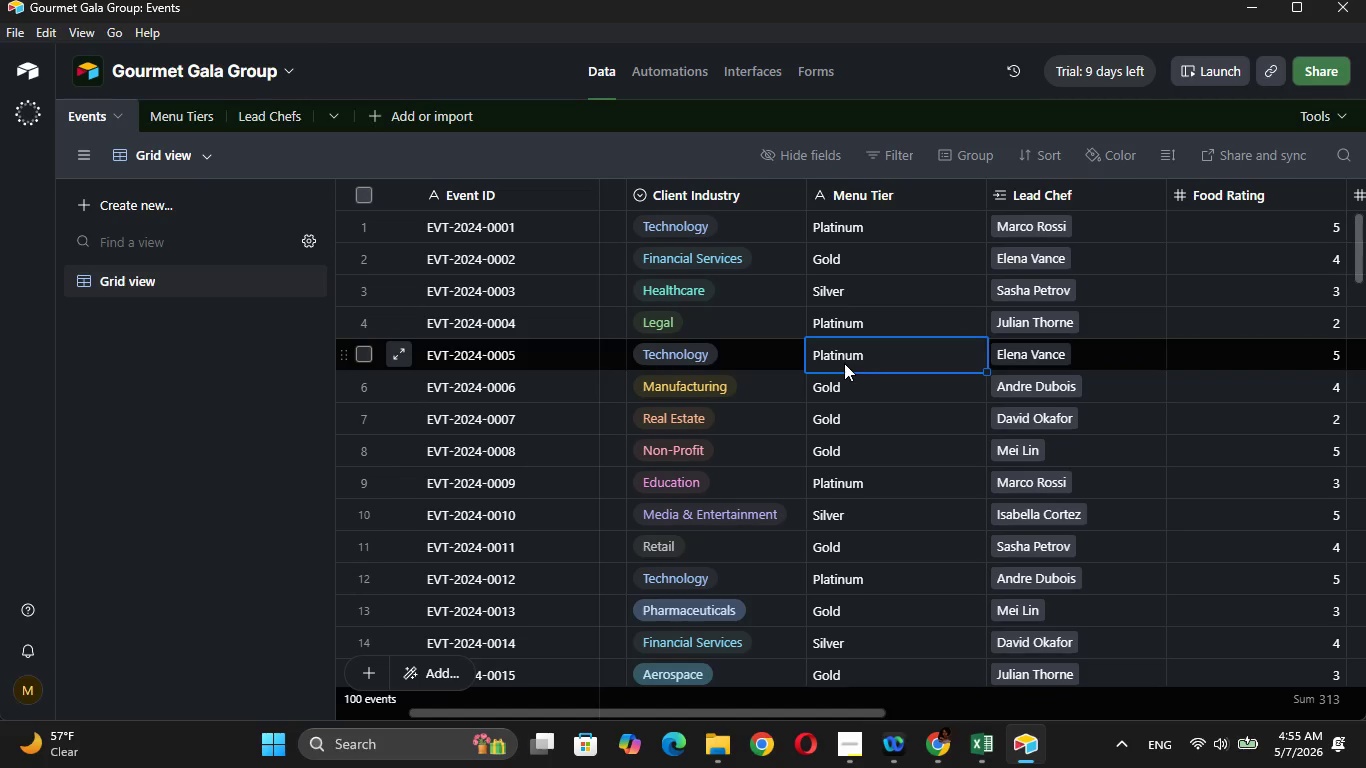 
key(ArrowRight)
 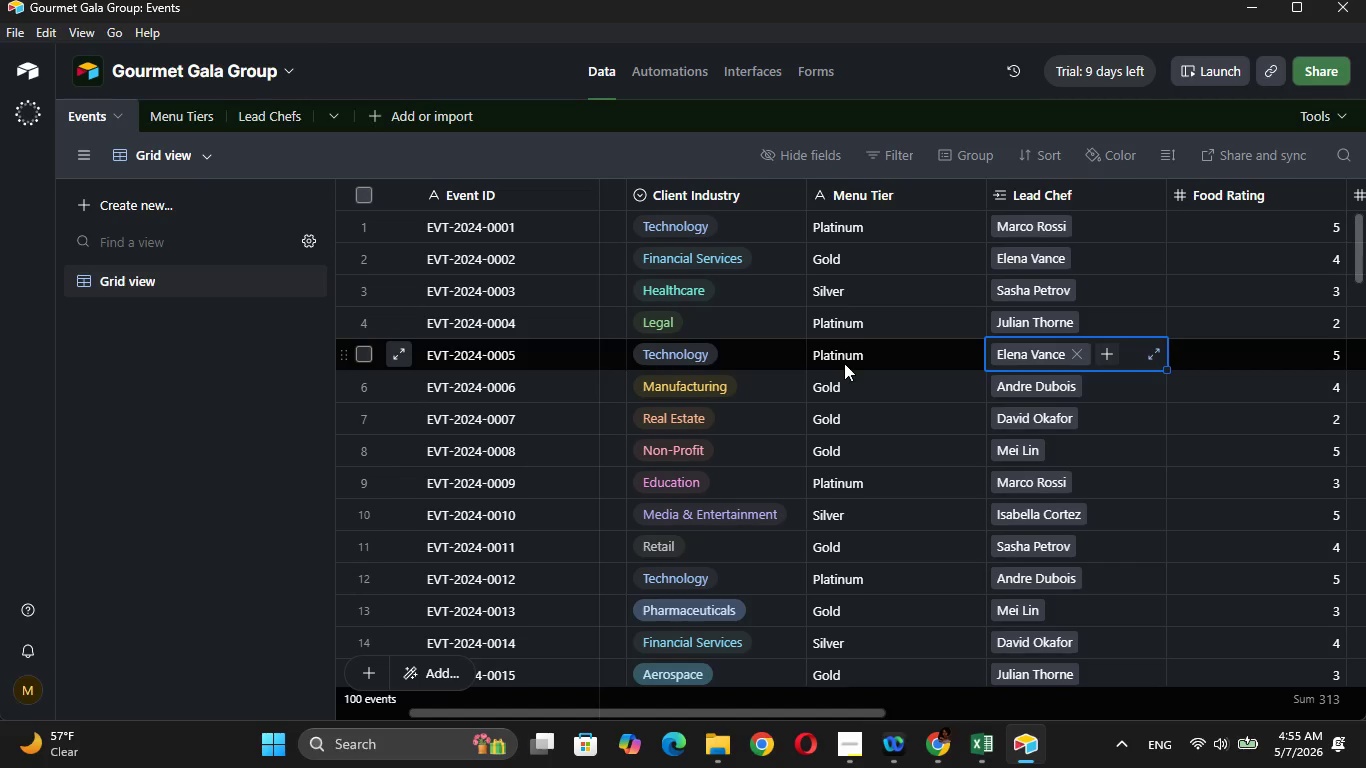 
key(ArrowRight)
 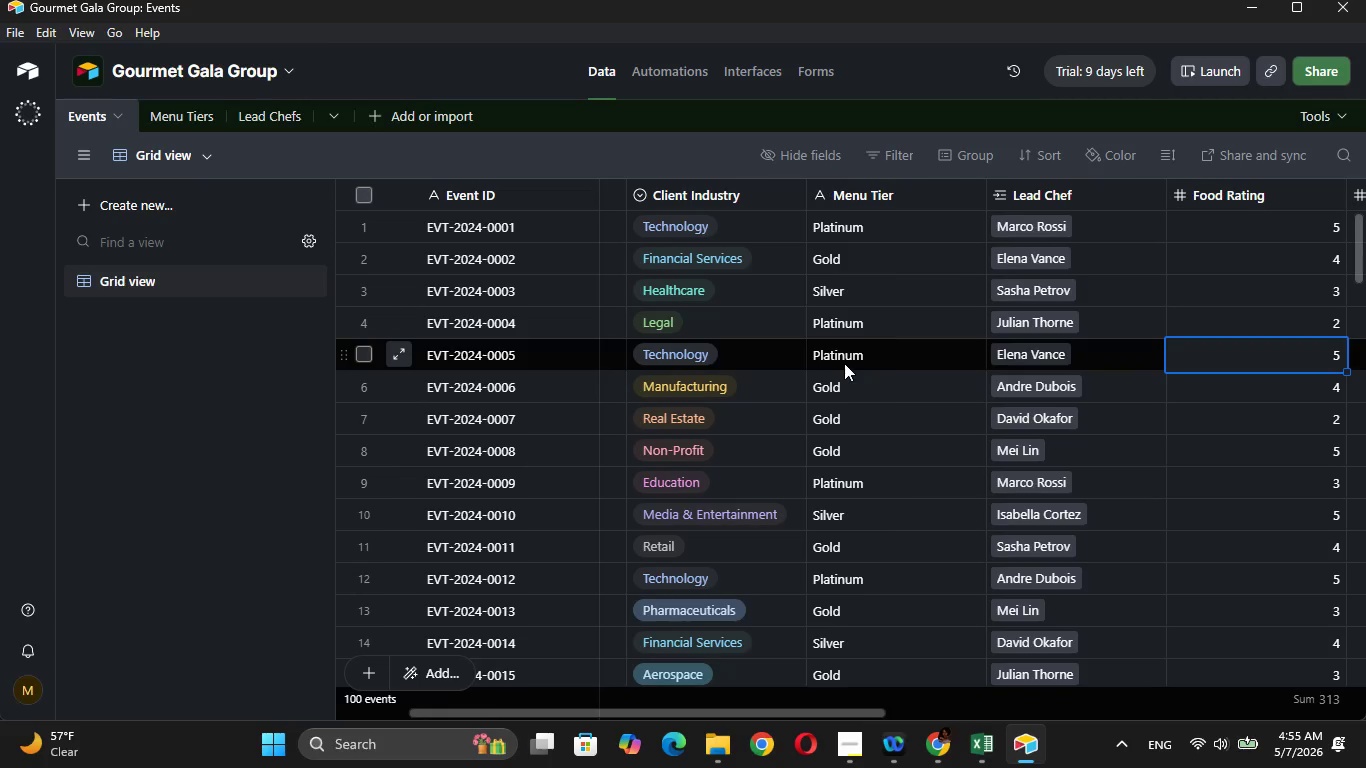 
key(ArrowRight)
 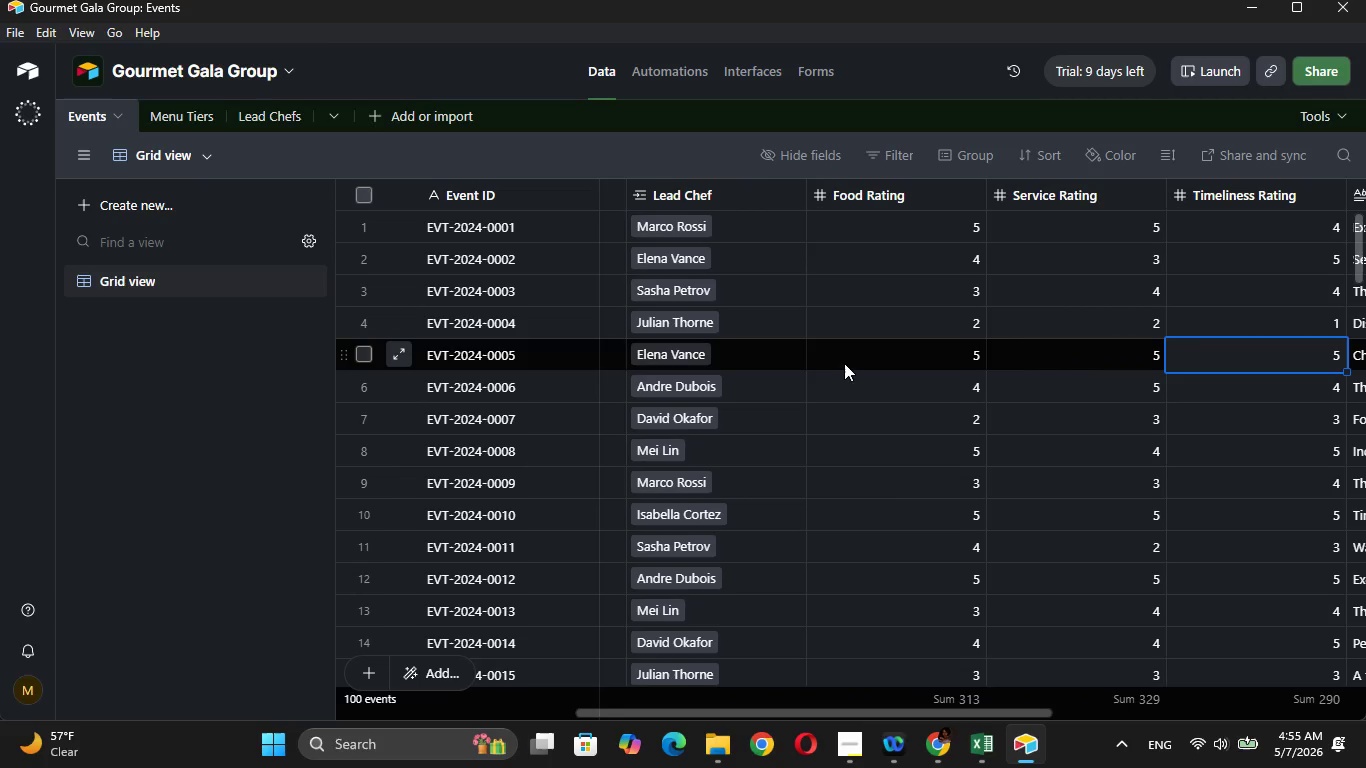 
key(ArrowRight)
 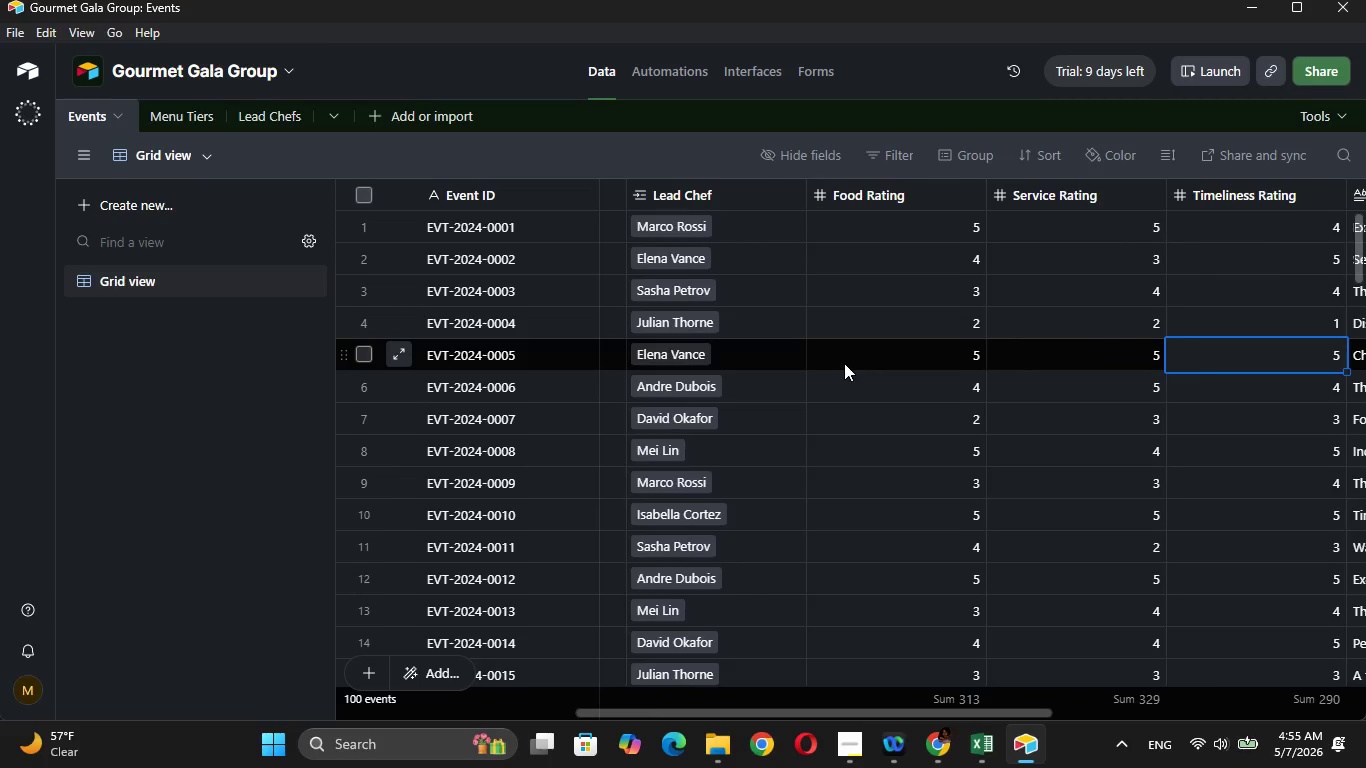 
key(ArrowRight)
 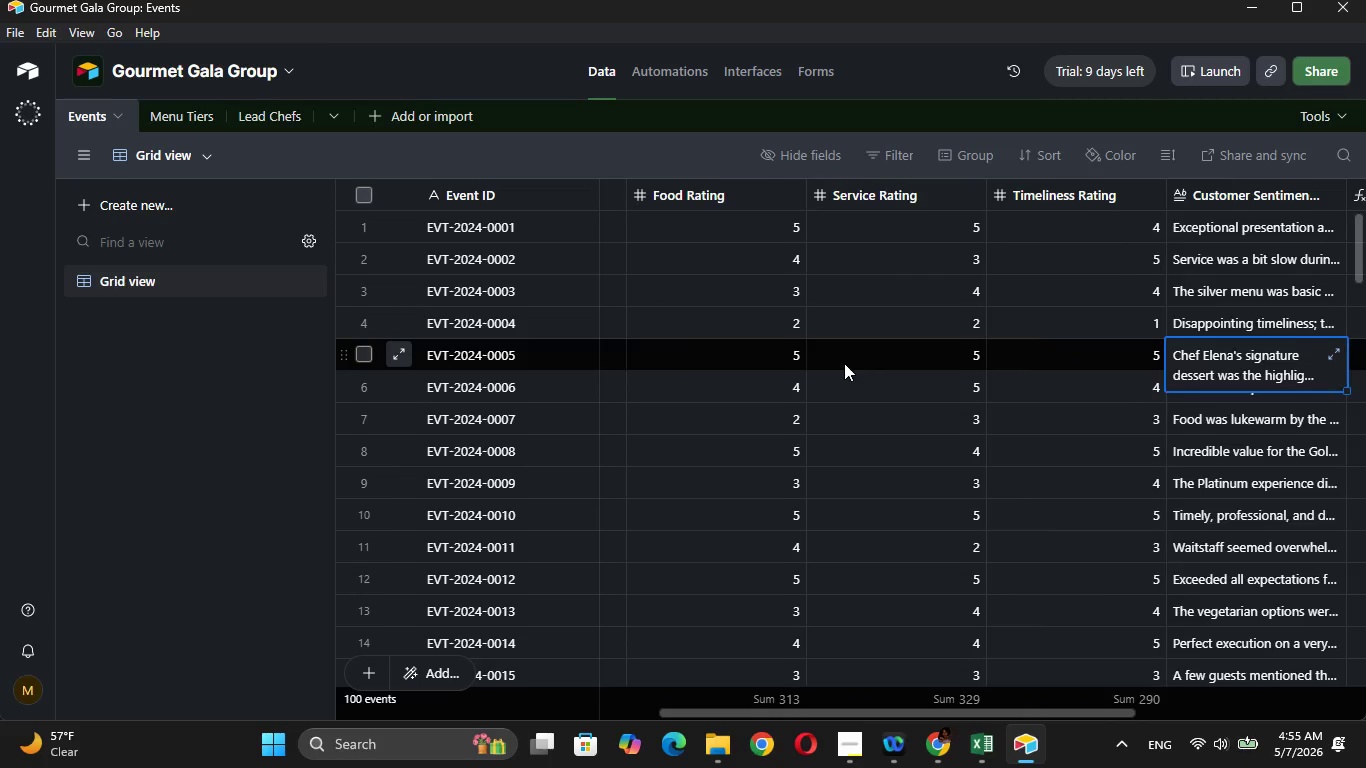 
key(ArrowRight)
 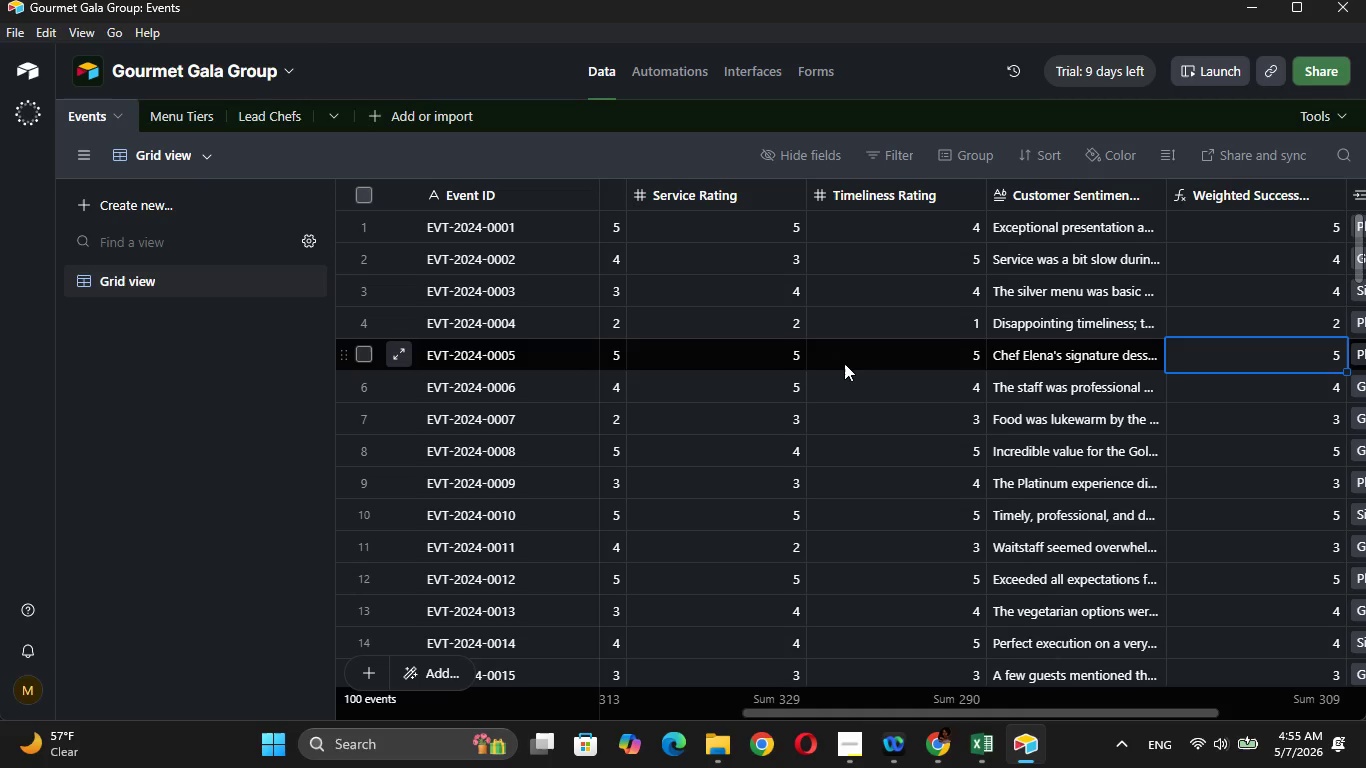 
key(ArrowRight)
 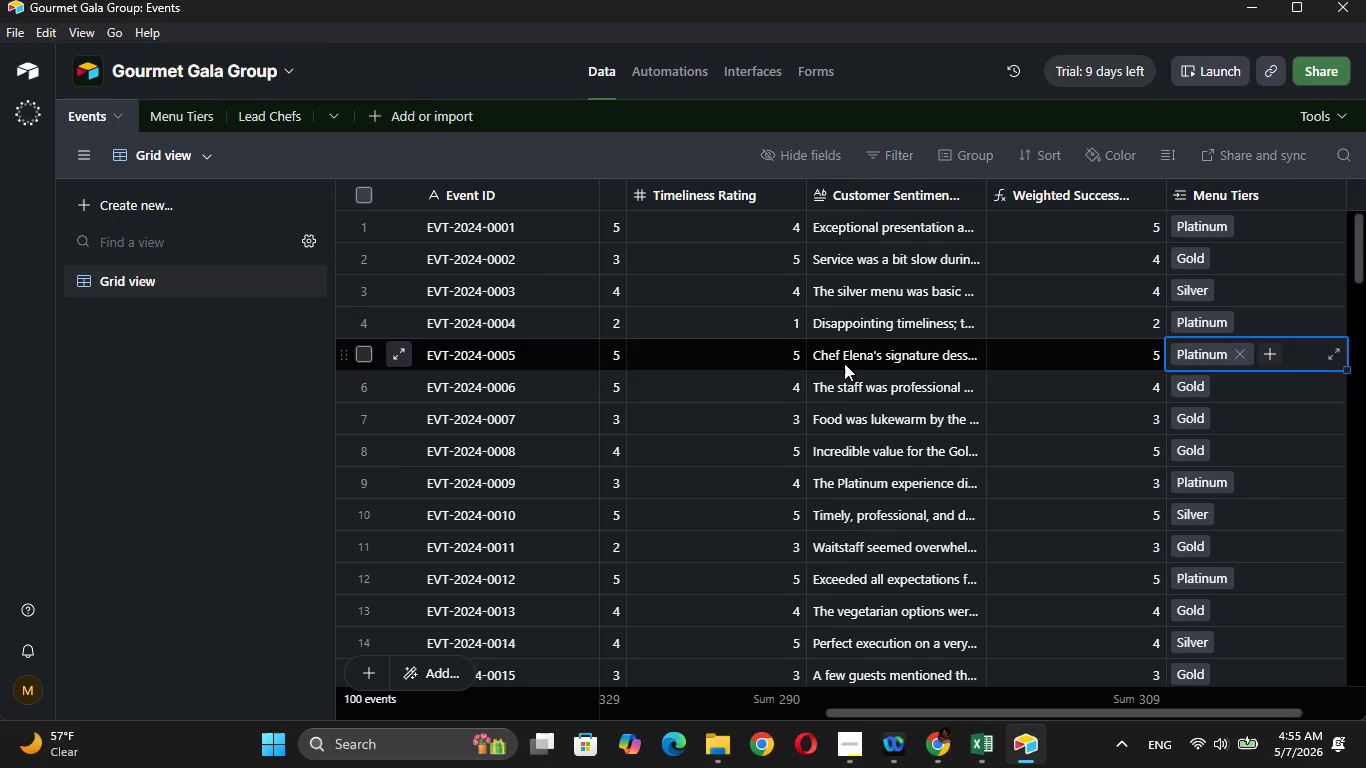 
key(ArrowLeft)
 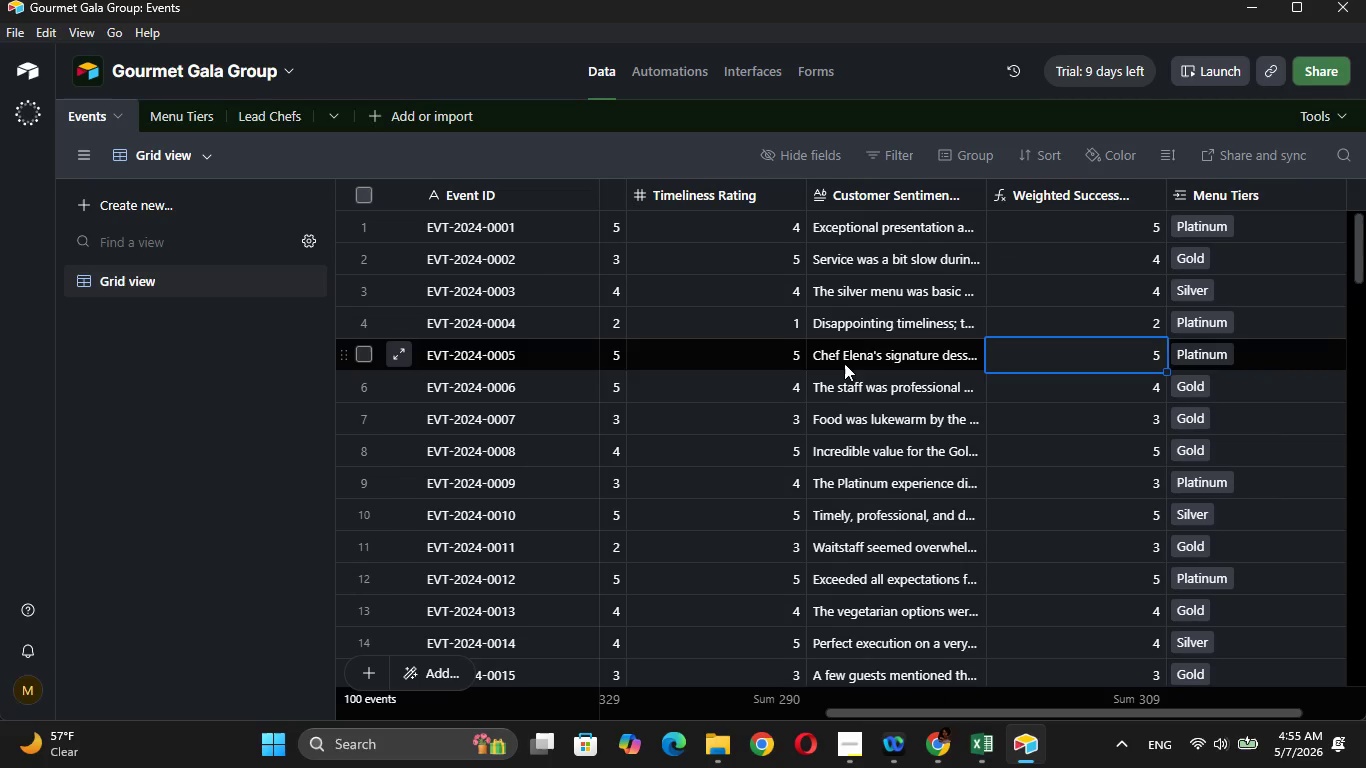 
key(ArrowRight)
 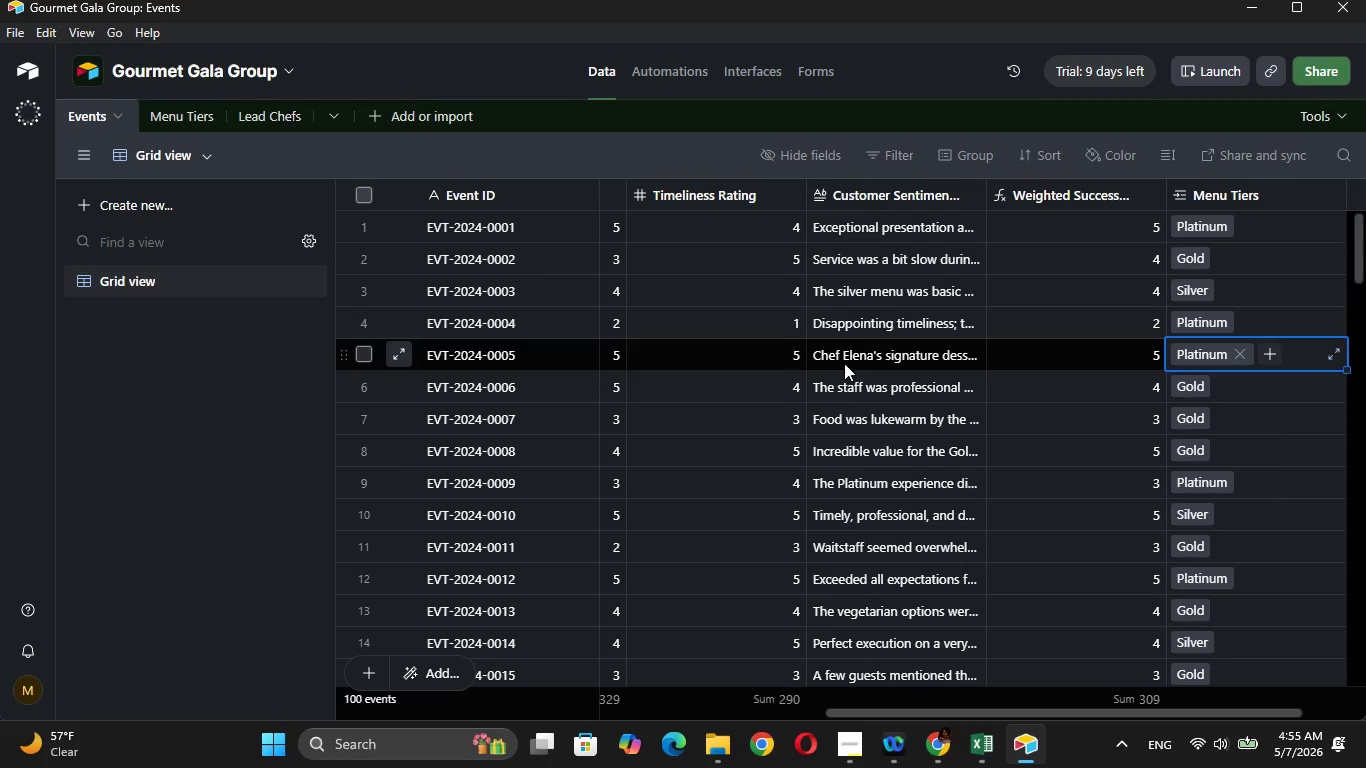 
key(ArrowRight)
 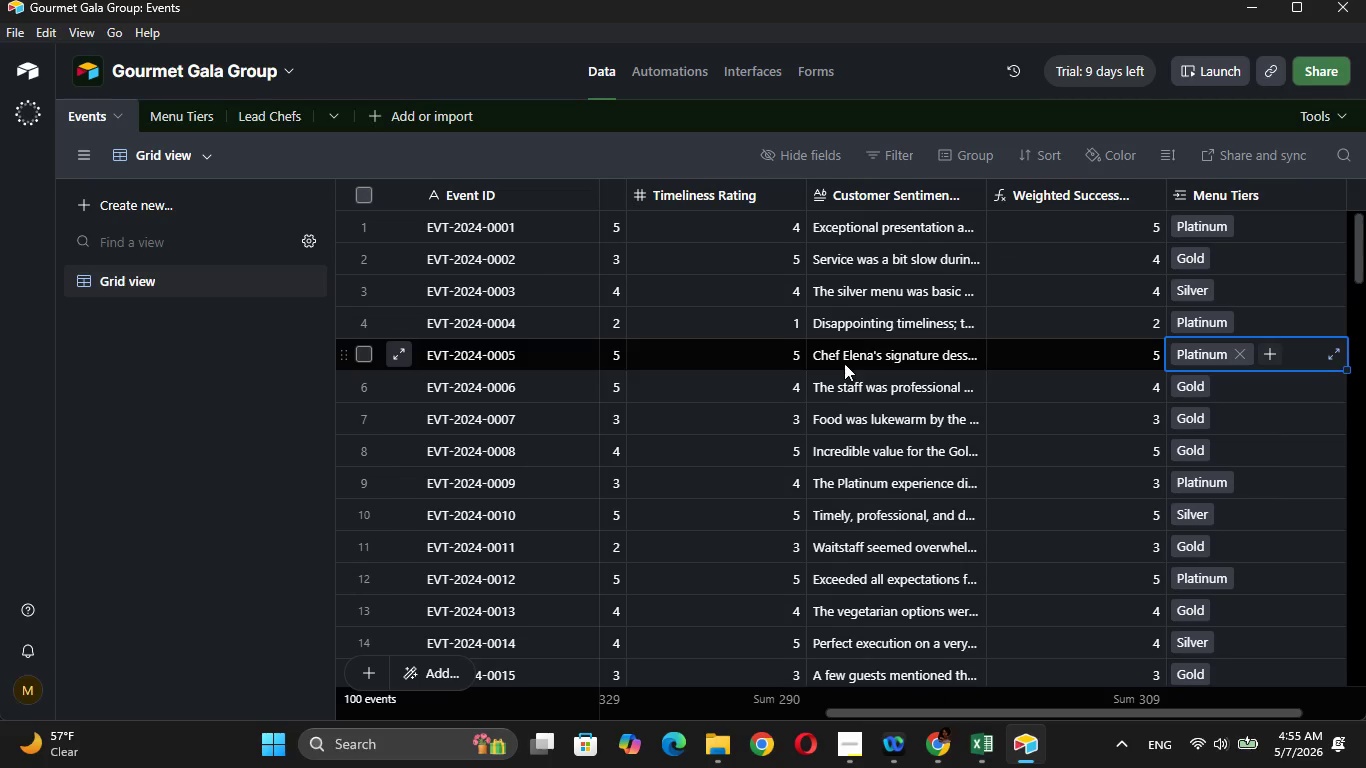 
wait(9.95)
 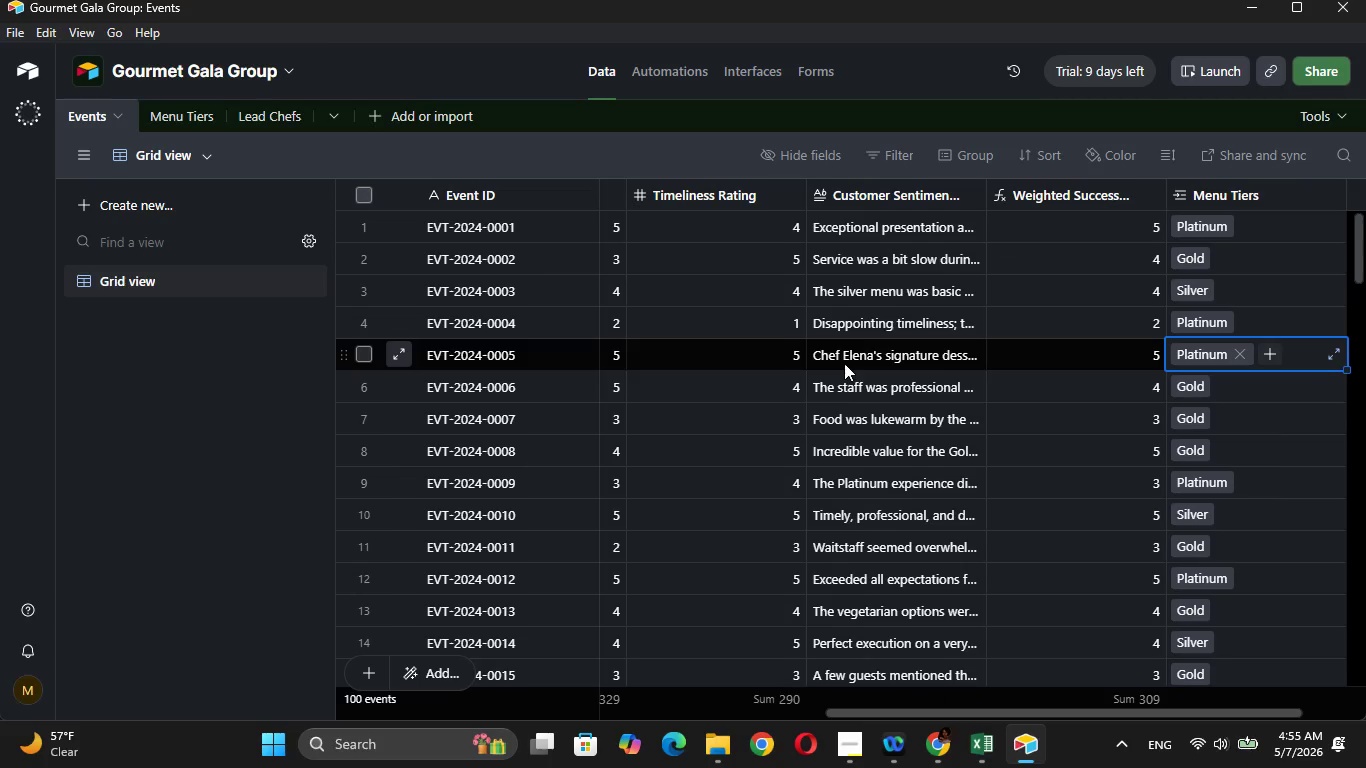 
key(ArrowUp)
 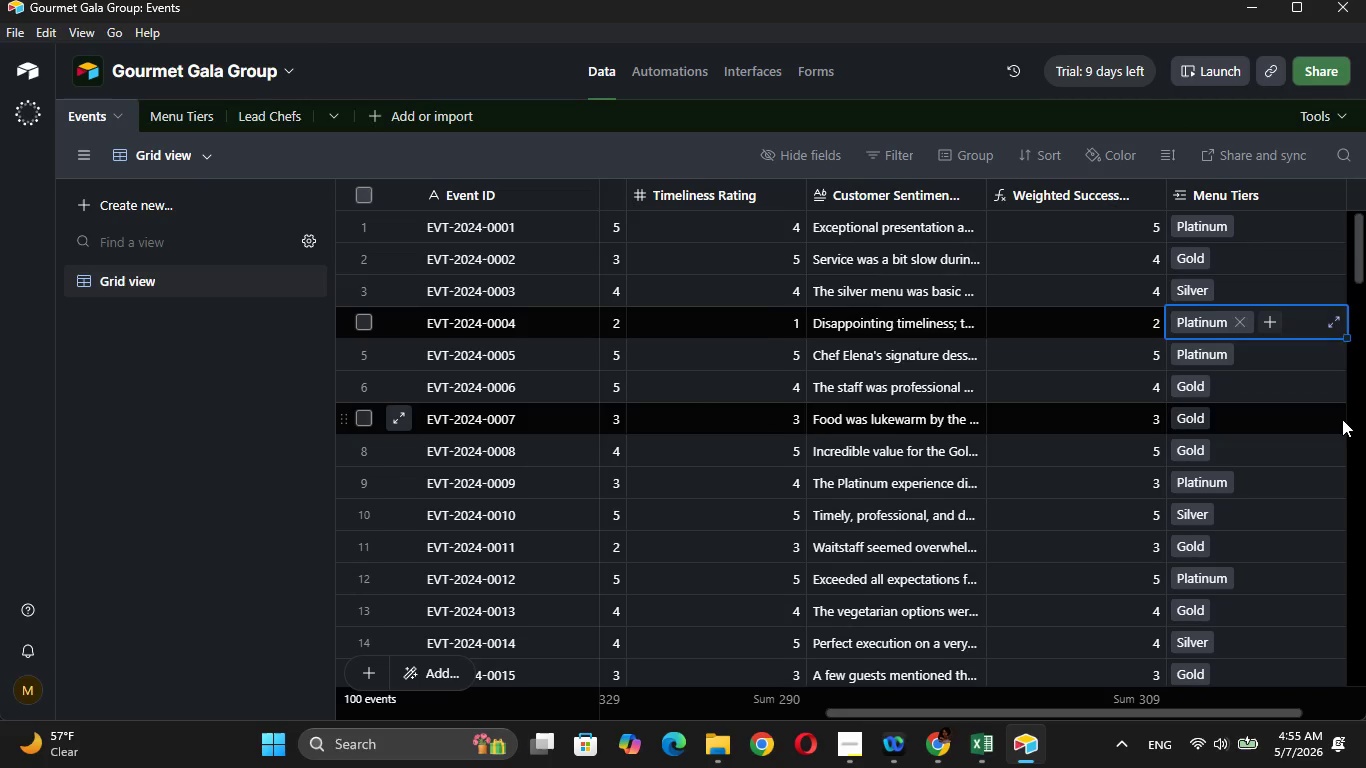 
key(ArrowUp)
 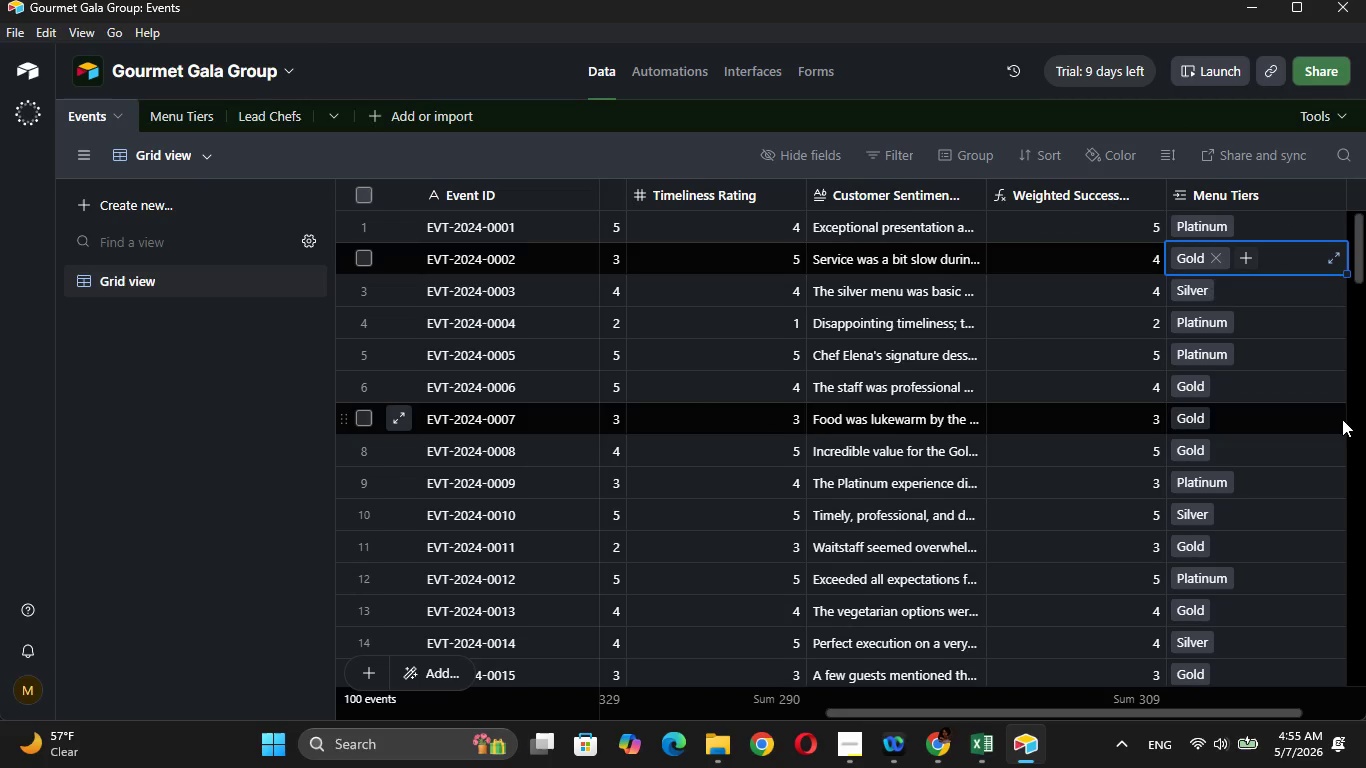 
key(ArrowUp)
 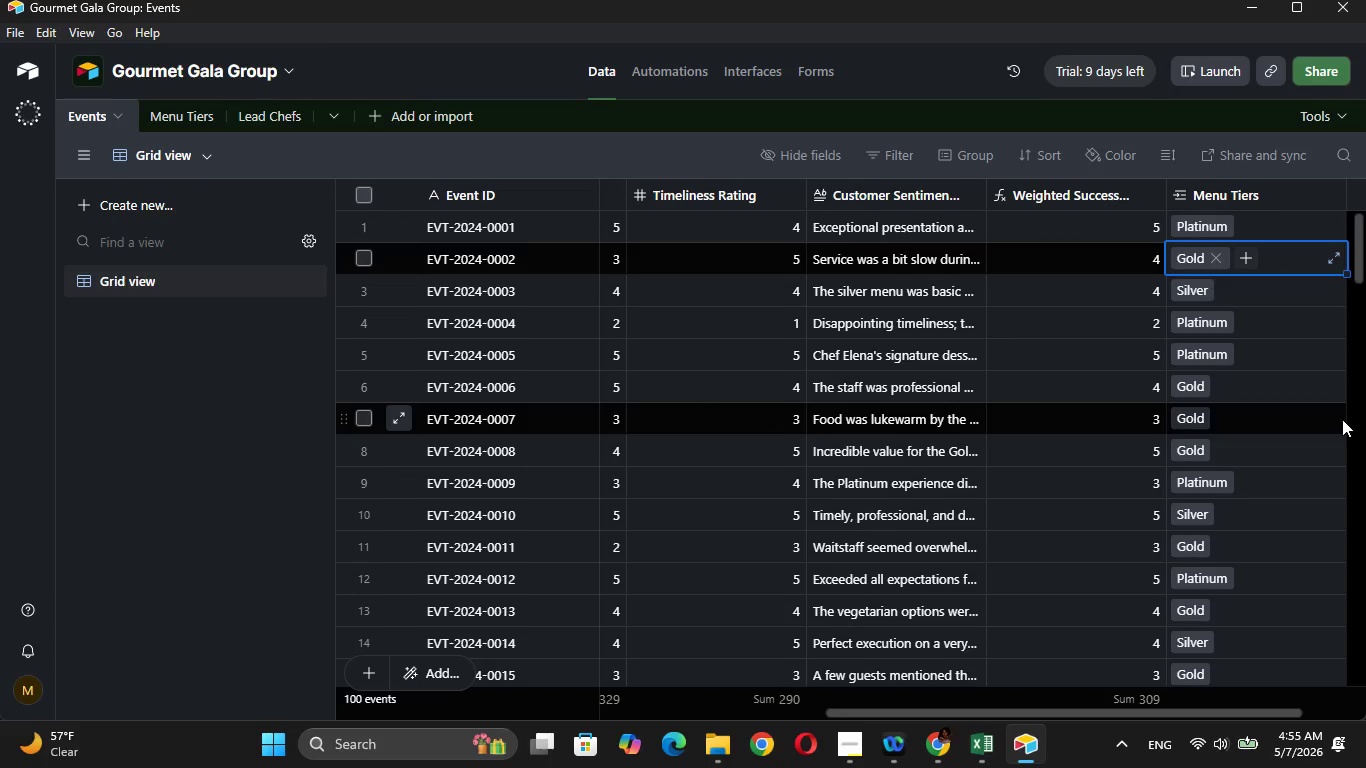 
key(ArrowUp)
 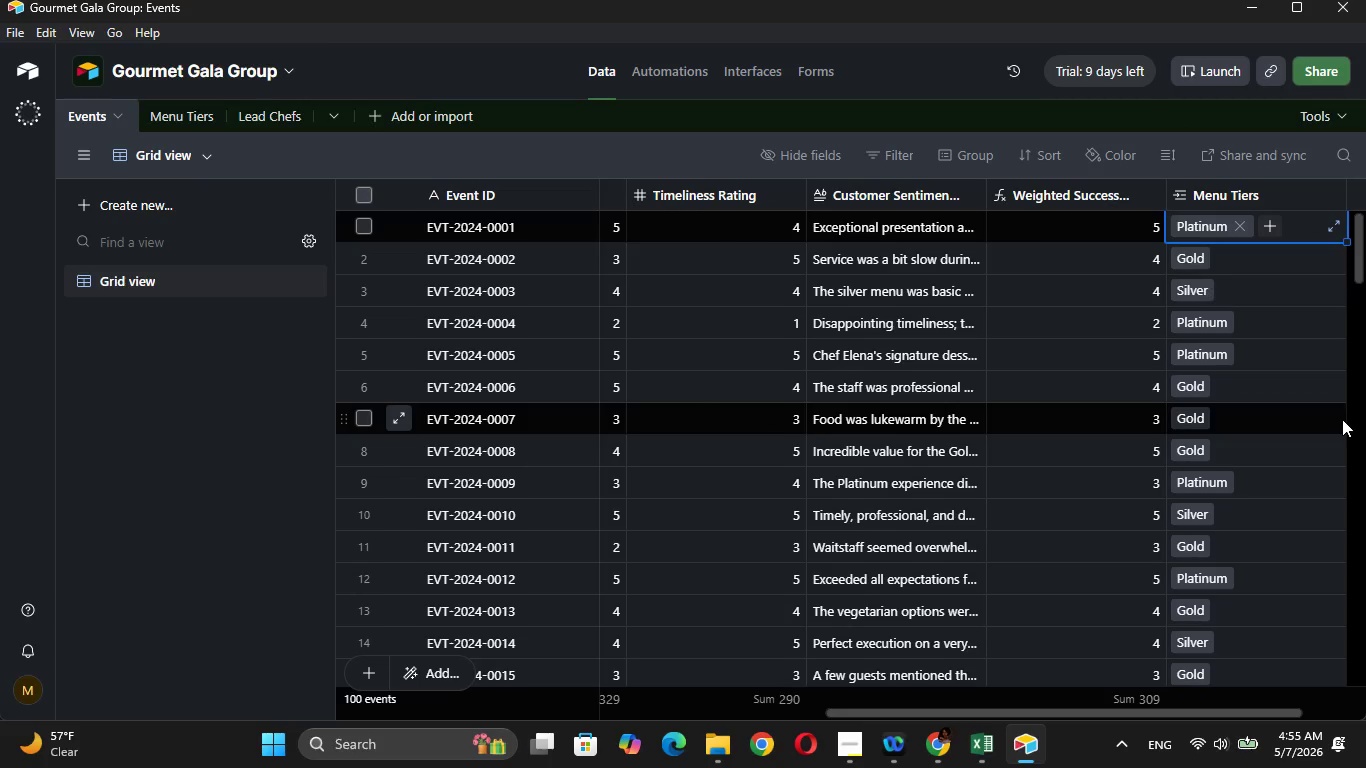 
key(ArrowUp)
 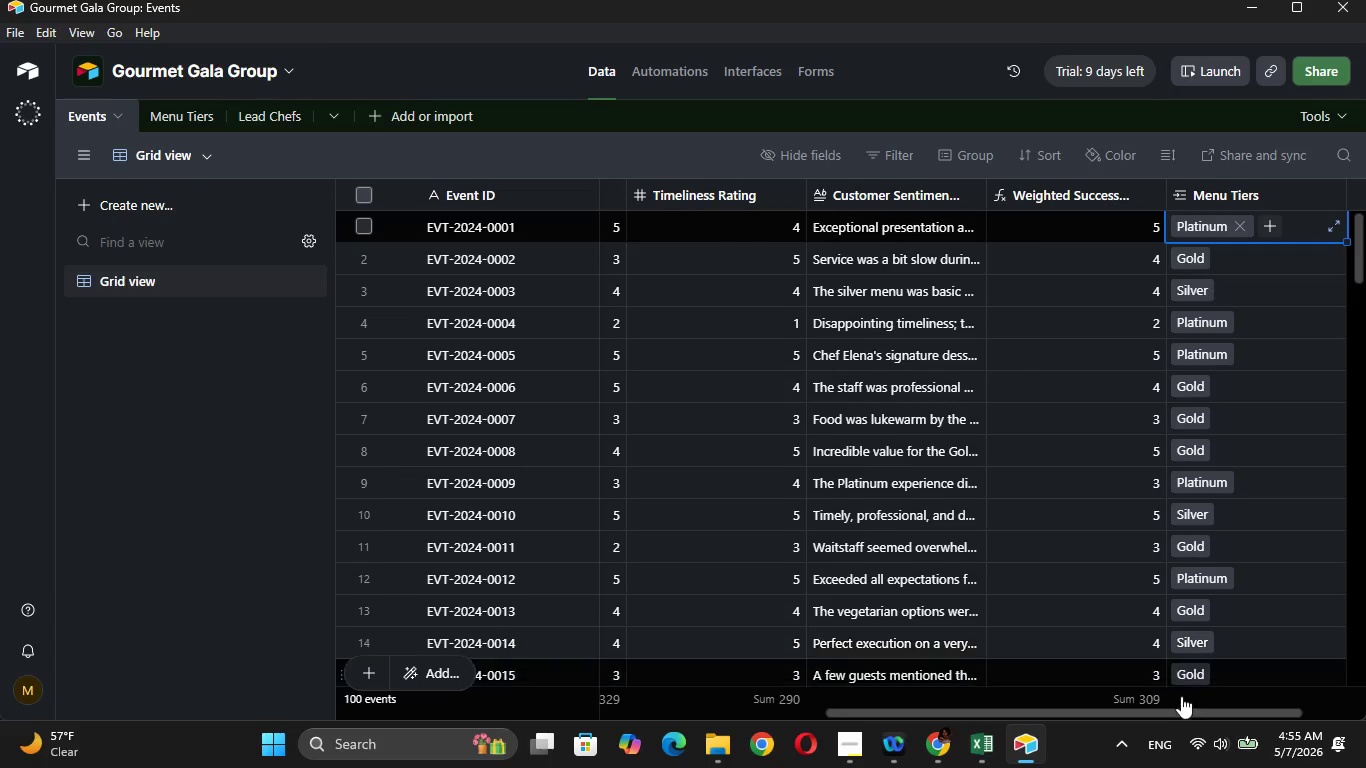 
left_click_drag(start_coordinate=[1180, 713], to_coordinate=[1244, 716])
 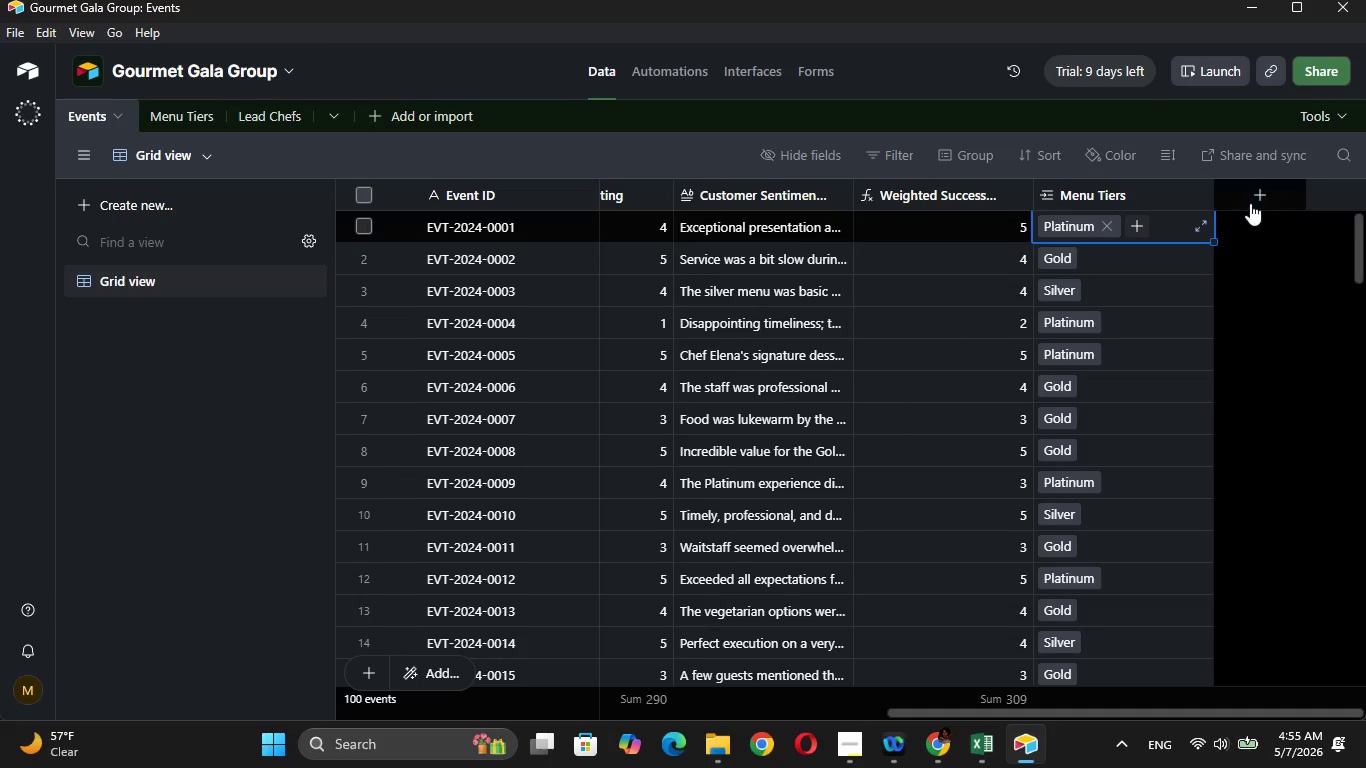 
left_click([1250, 203])
 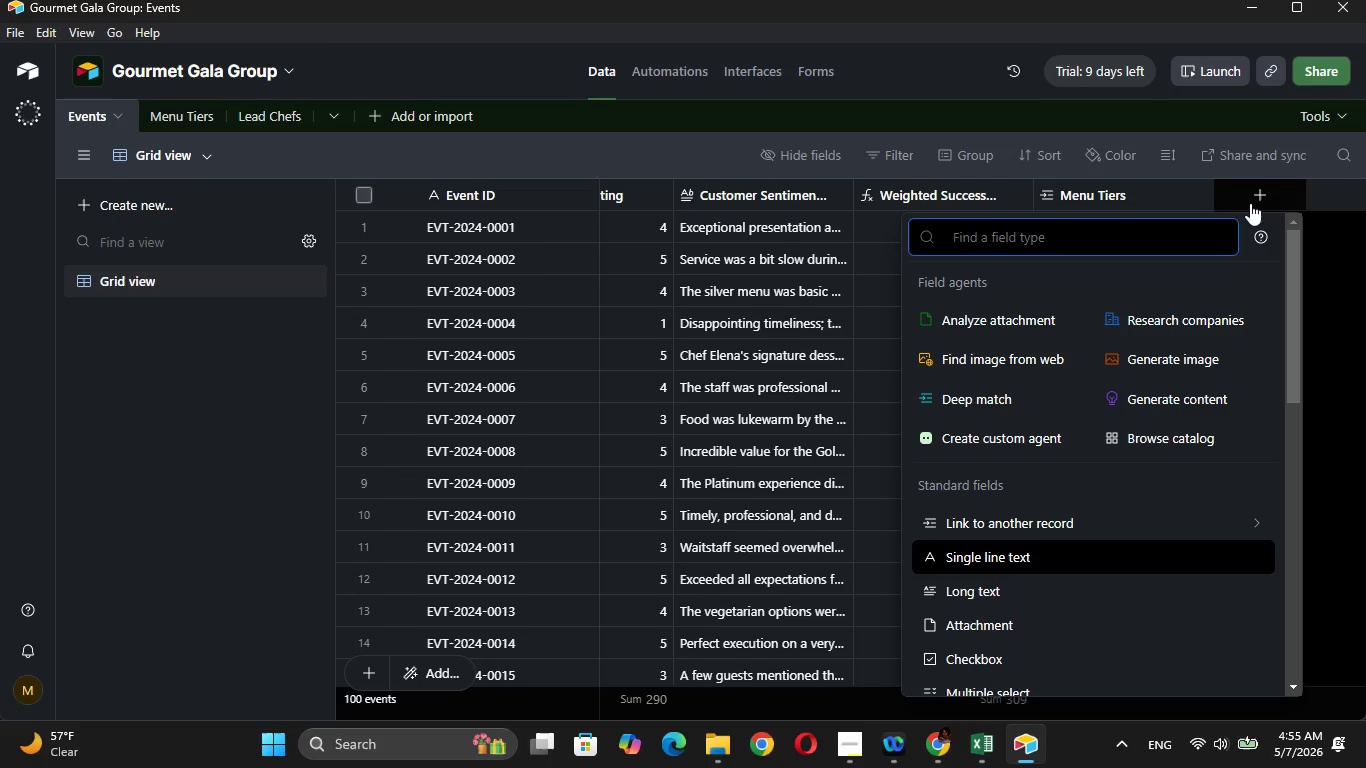 
type(High)
key(Backspace)
key(Backspace)
key(Backspace)
key(Backspace)
key(Backspace)
key(Backspace)
type(For)
 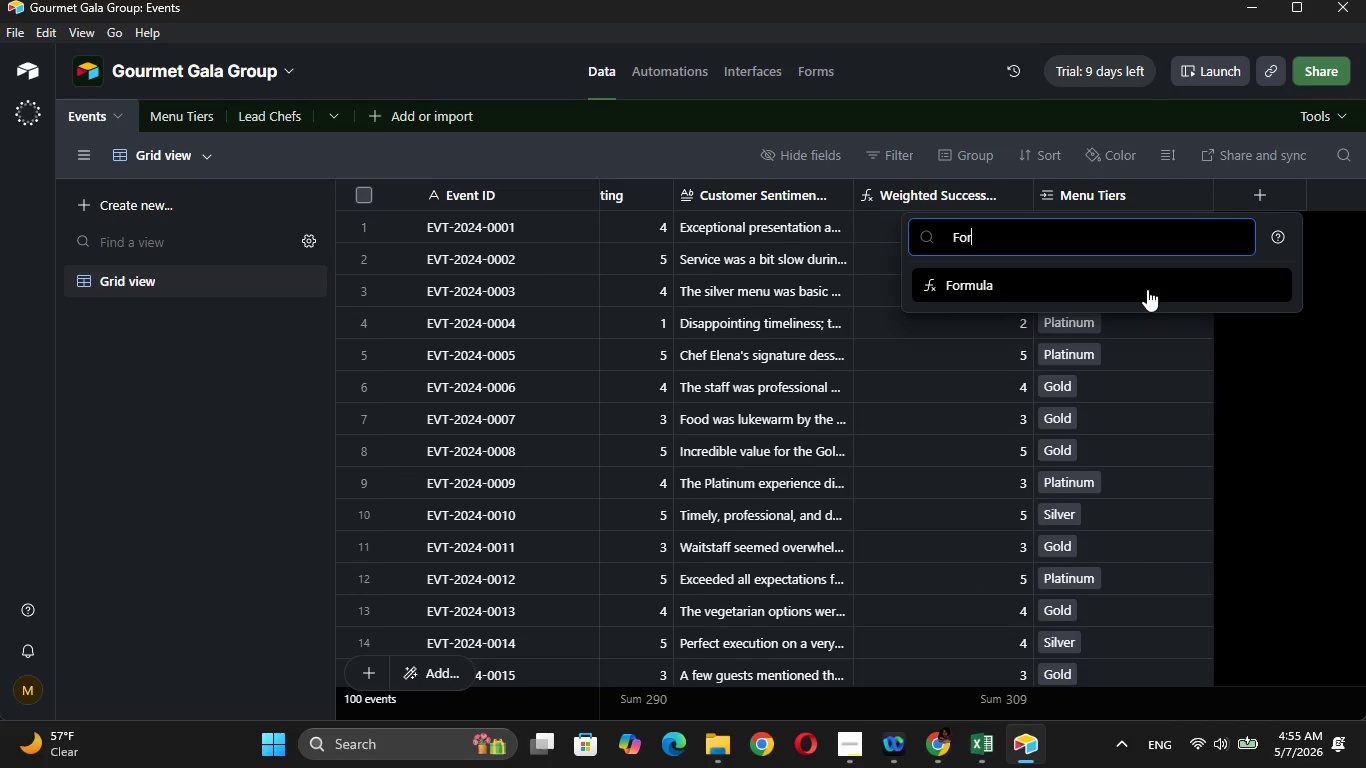 
left_click([1147, 289])
 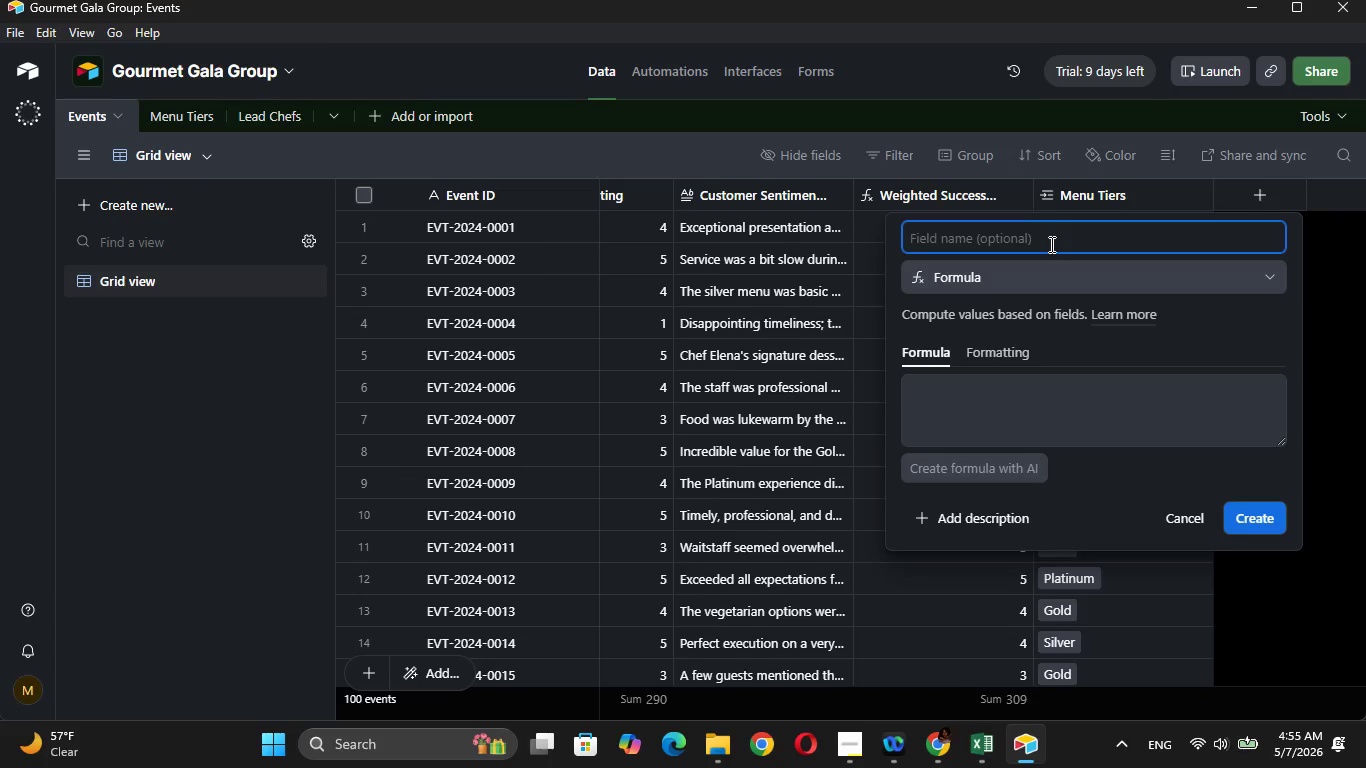 
type(High Risk Formula)
key(Backspace)
key(Backspace)
key(Backspace)
key(Backspace)
key(Backspace)
key(Backspace)
key(Backspace)
type(Flag)
 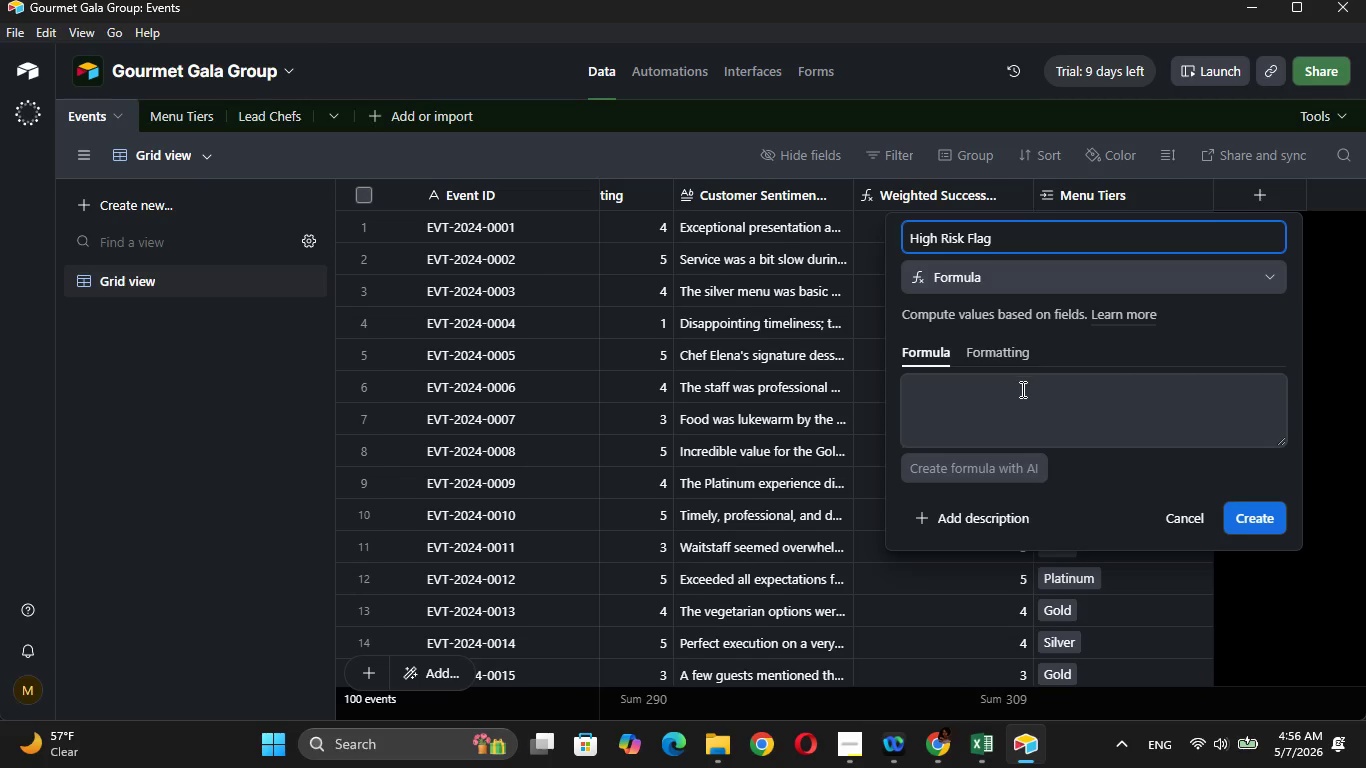 
left_click([1016, 397])
 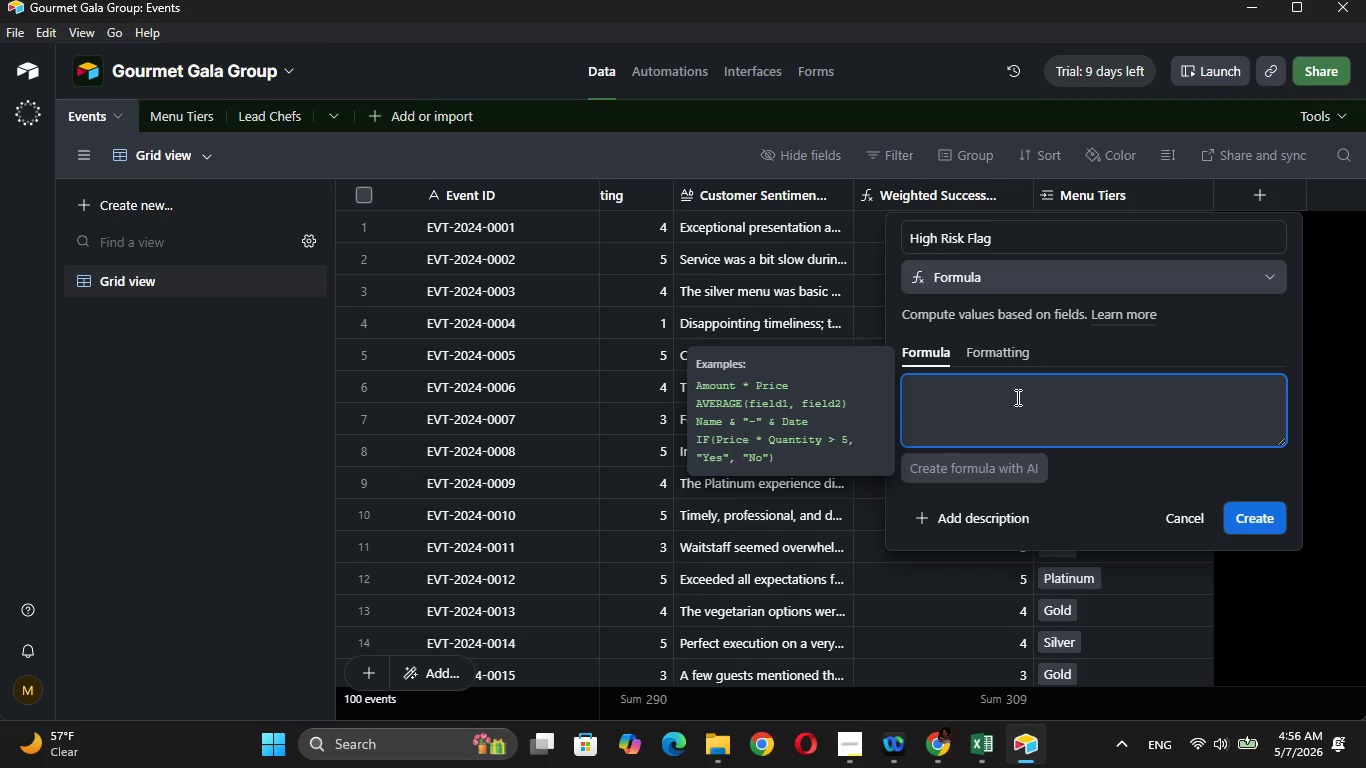 
type(IF)
 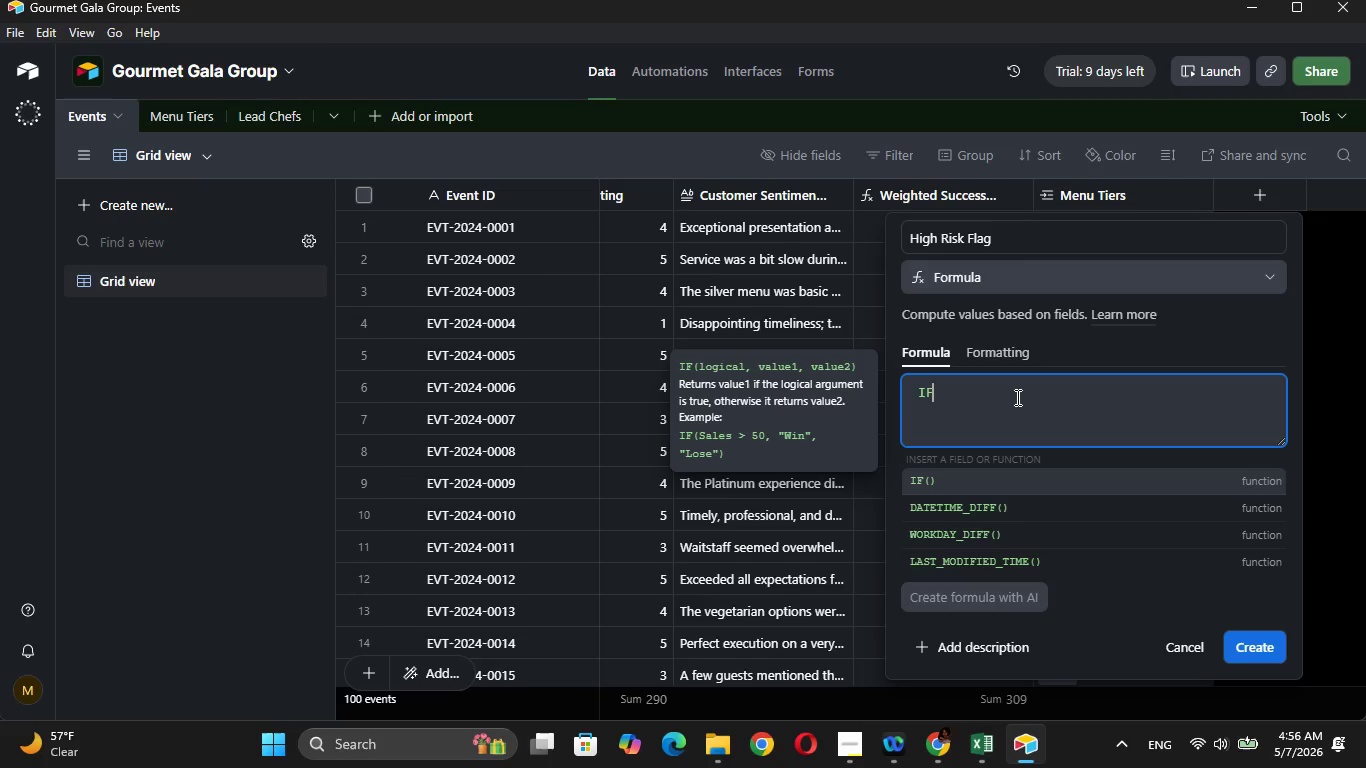 
key(Shift+BracketLeft)
 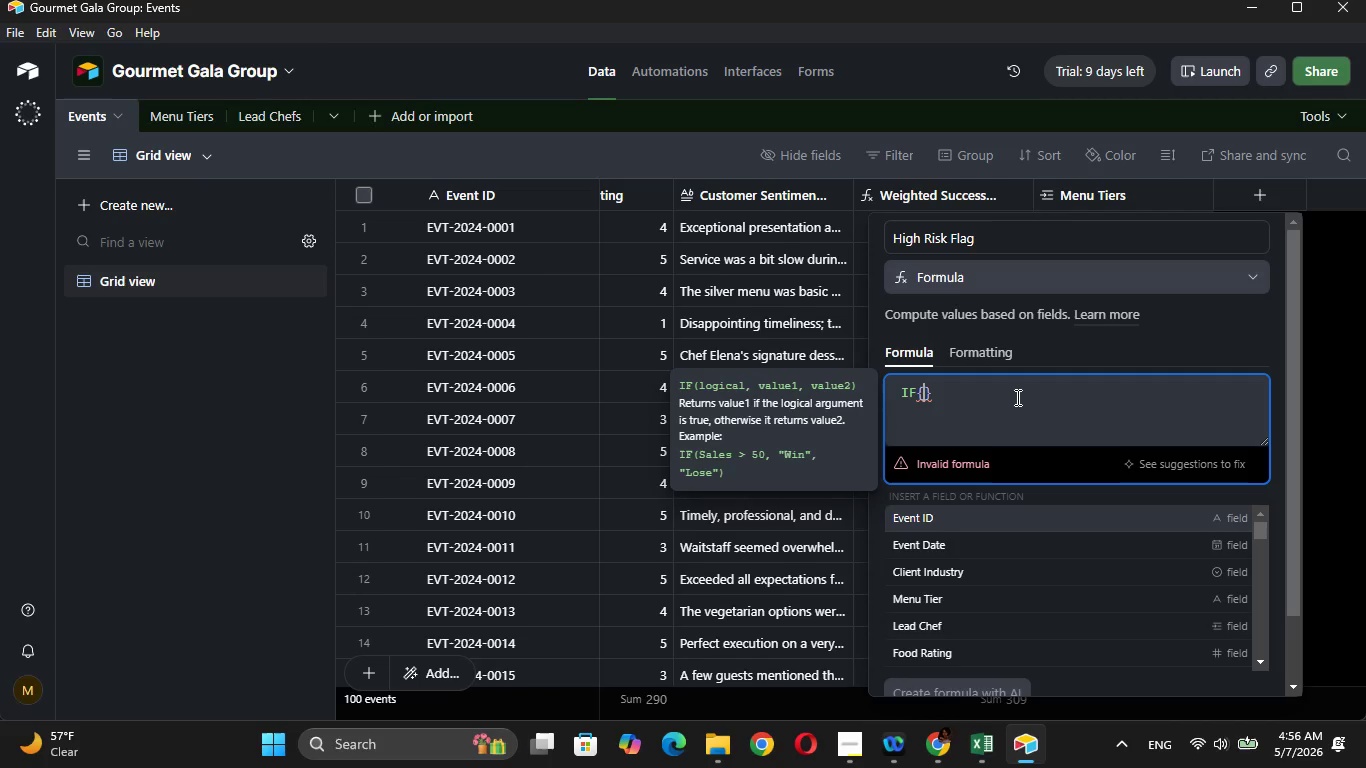 
key(ArrowLeft)
 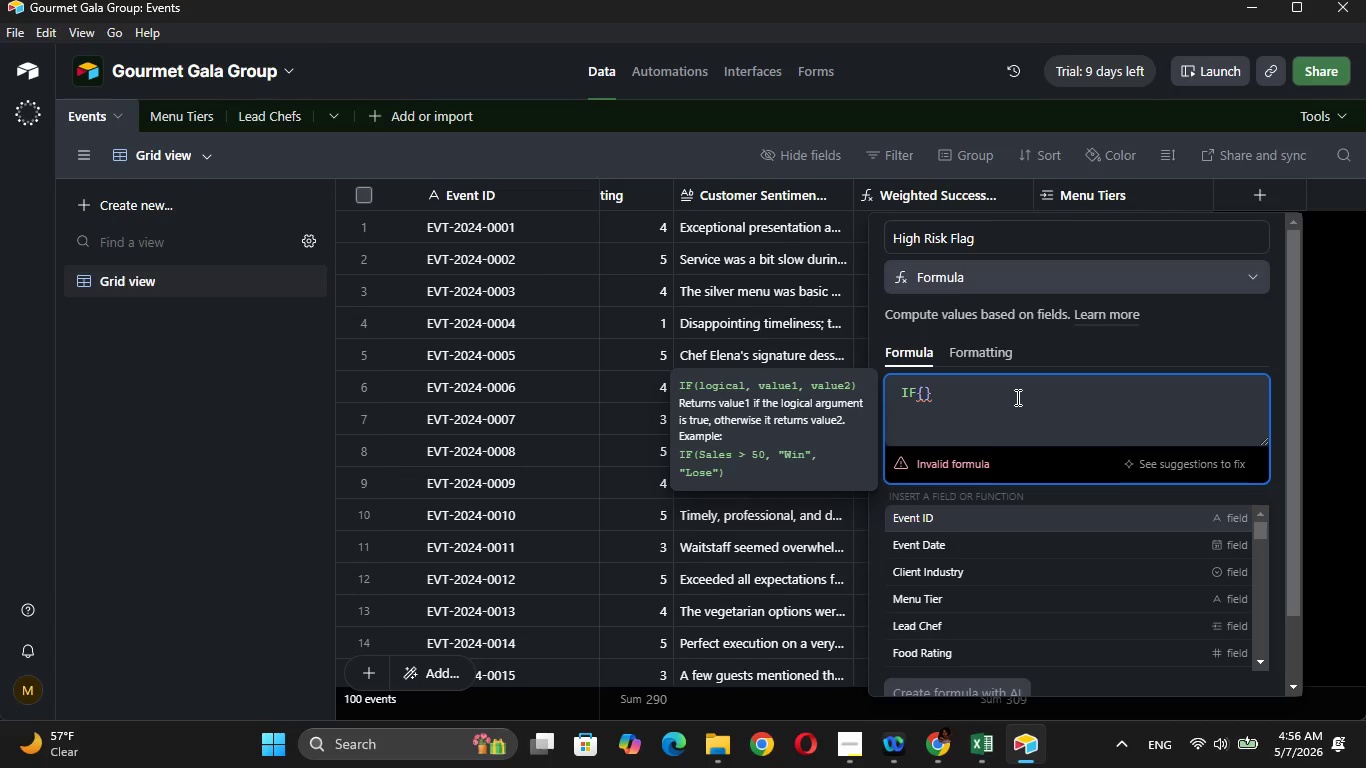 
key(Shift+9)
 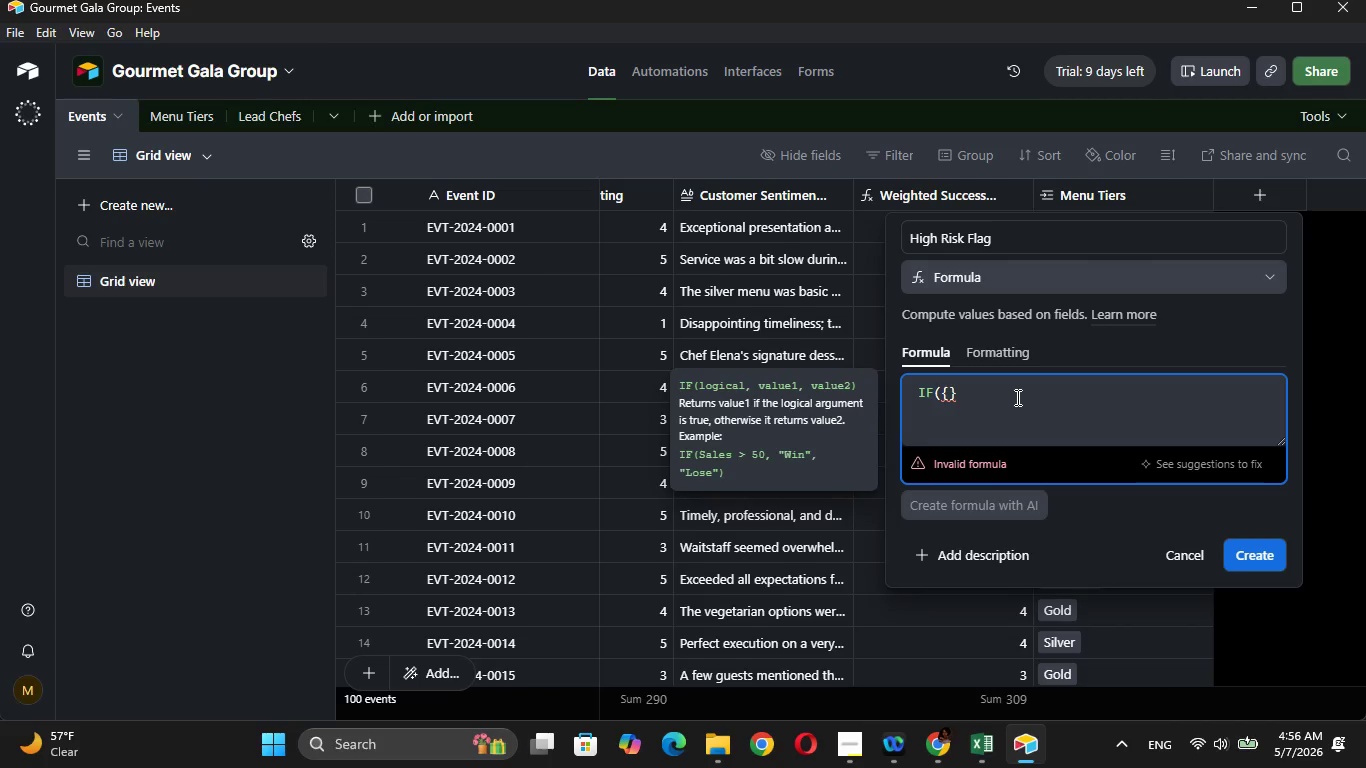 
key(ArrowRight)
 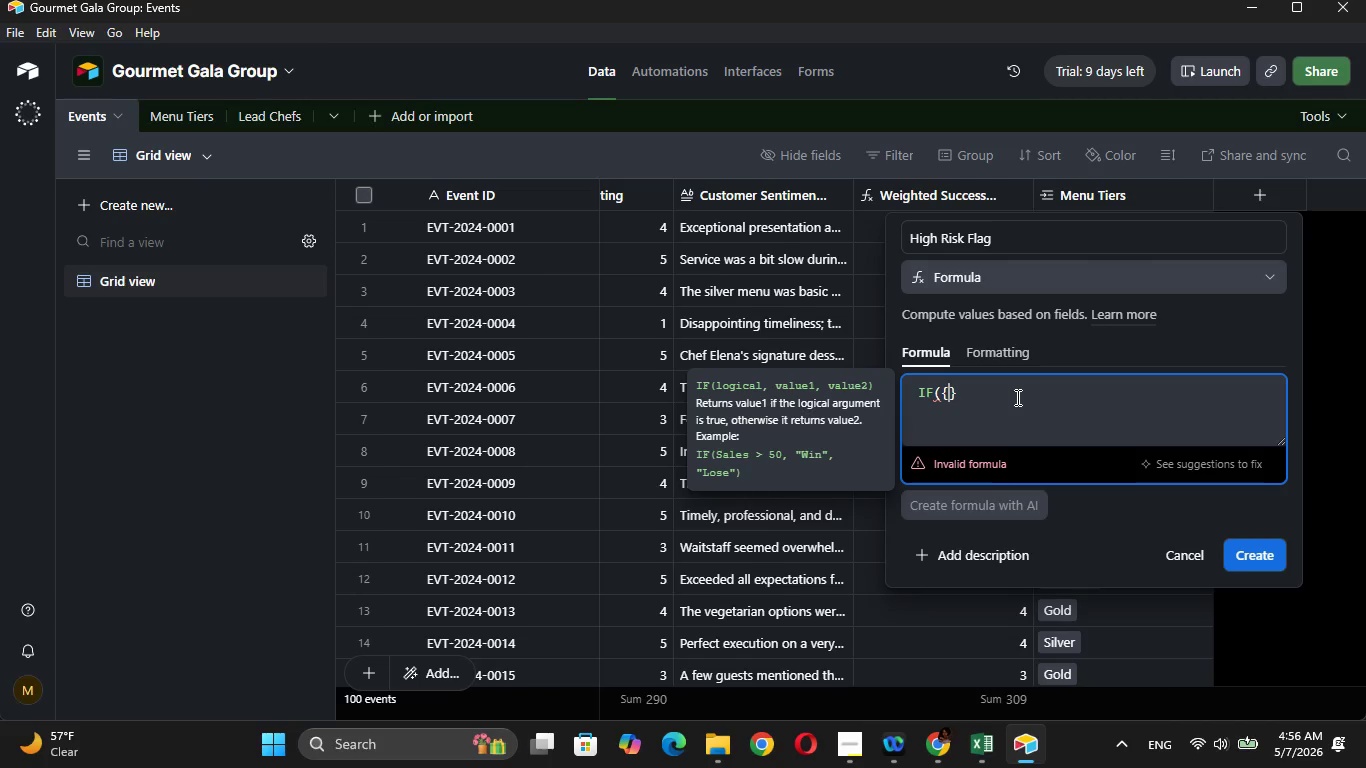 
type(Weighted)
 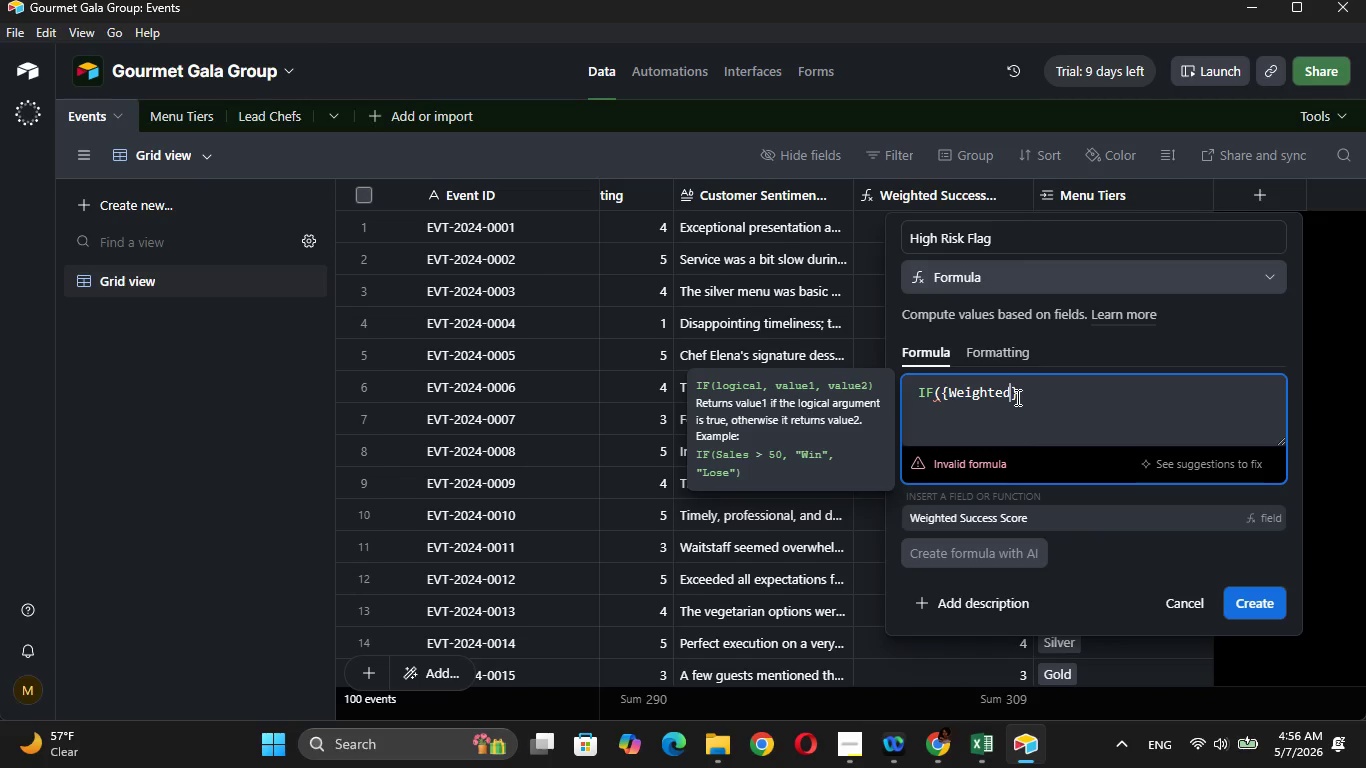 
wait(10.31)
 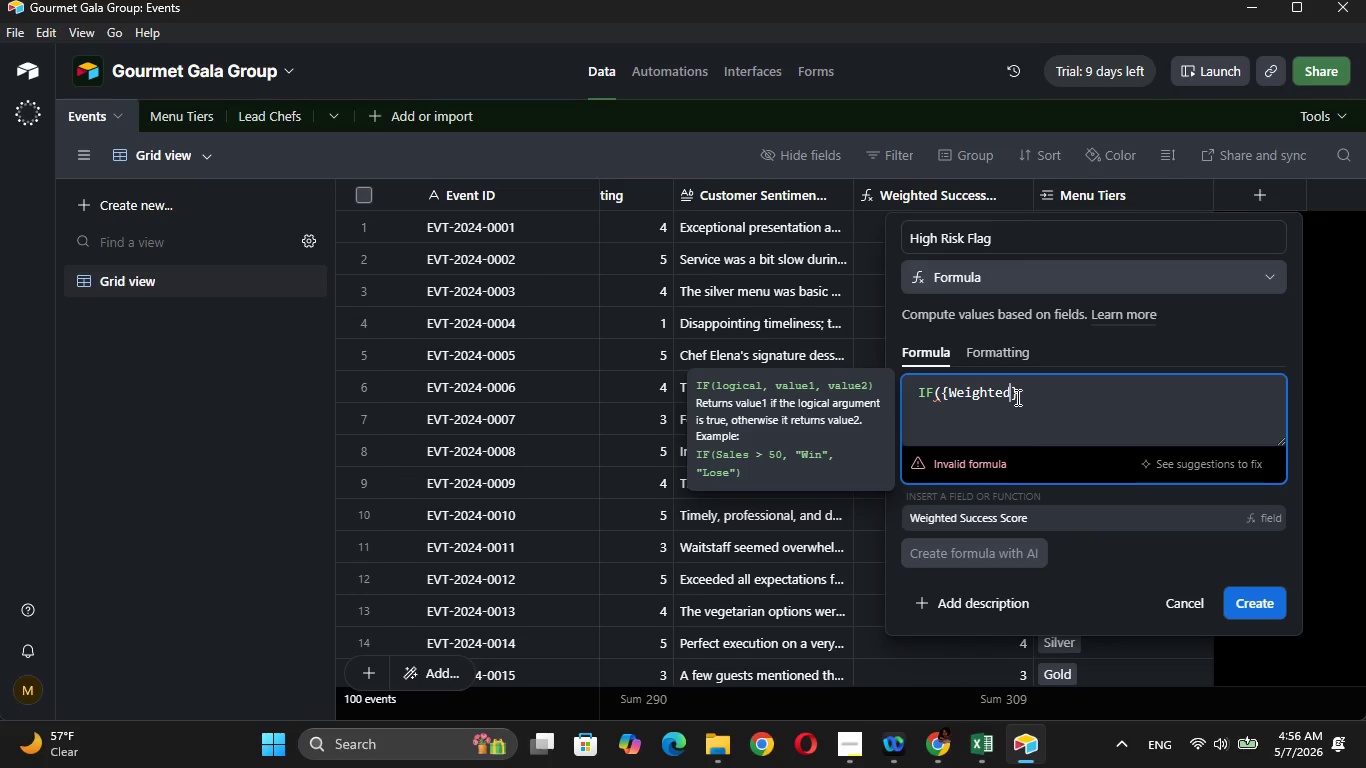 
type( Suce)
 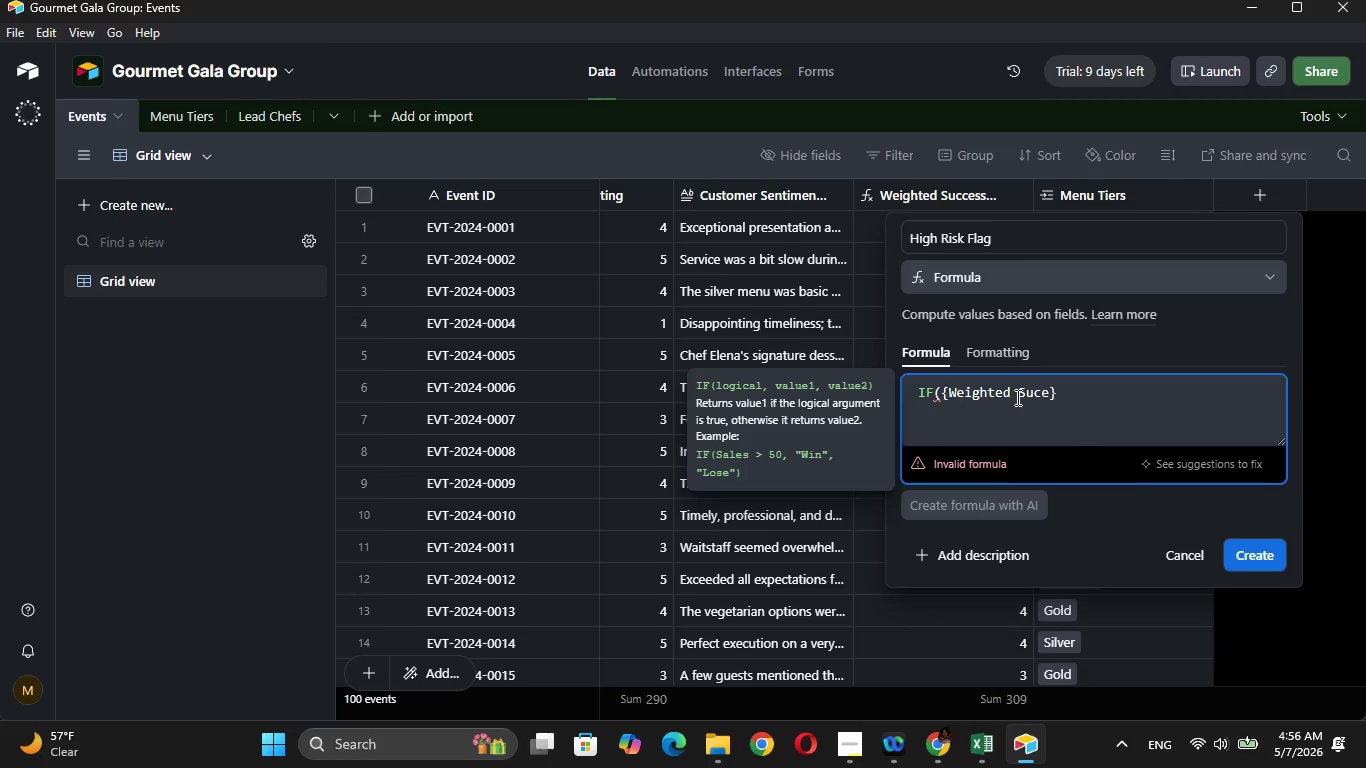 
key(ArrowLeft)
 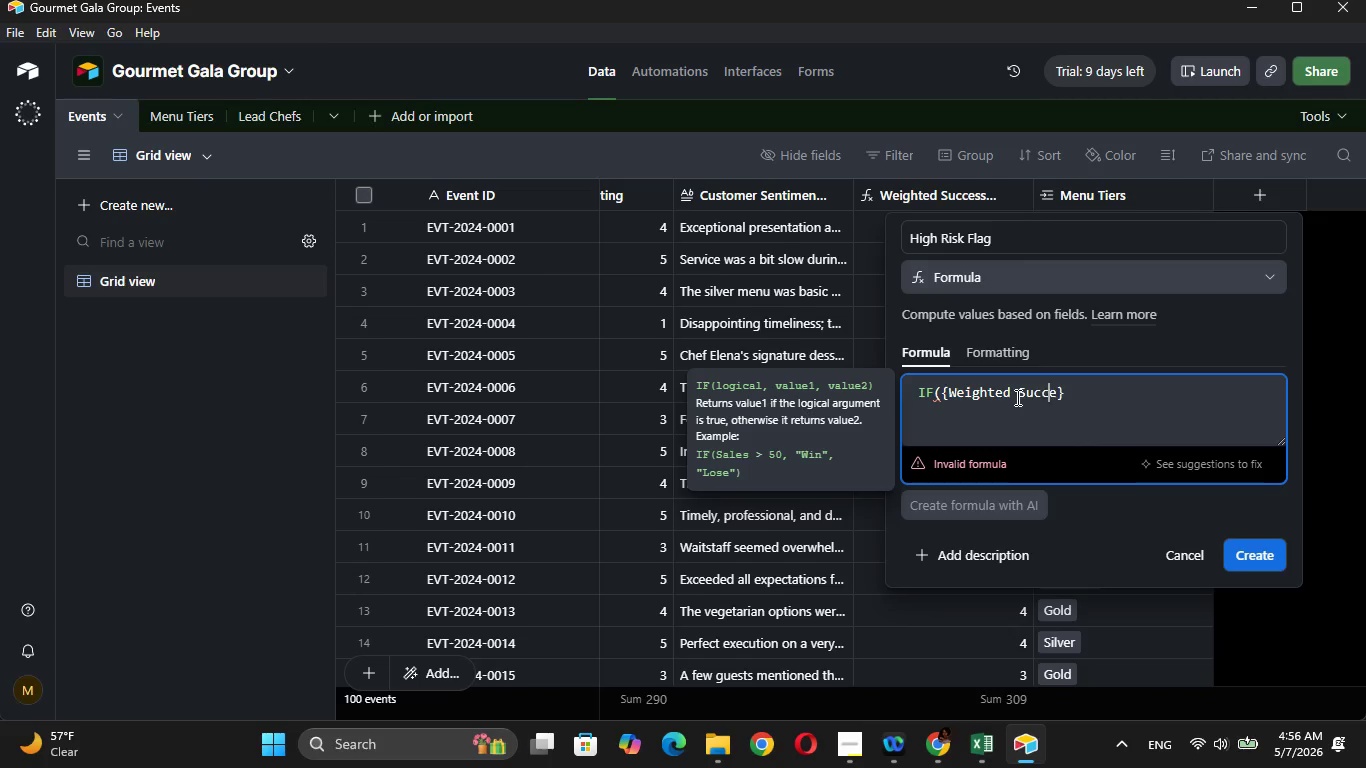 
key(C)
 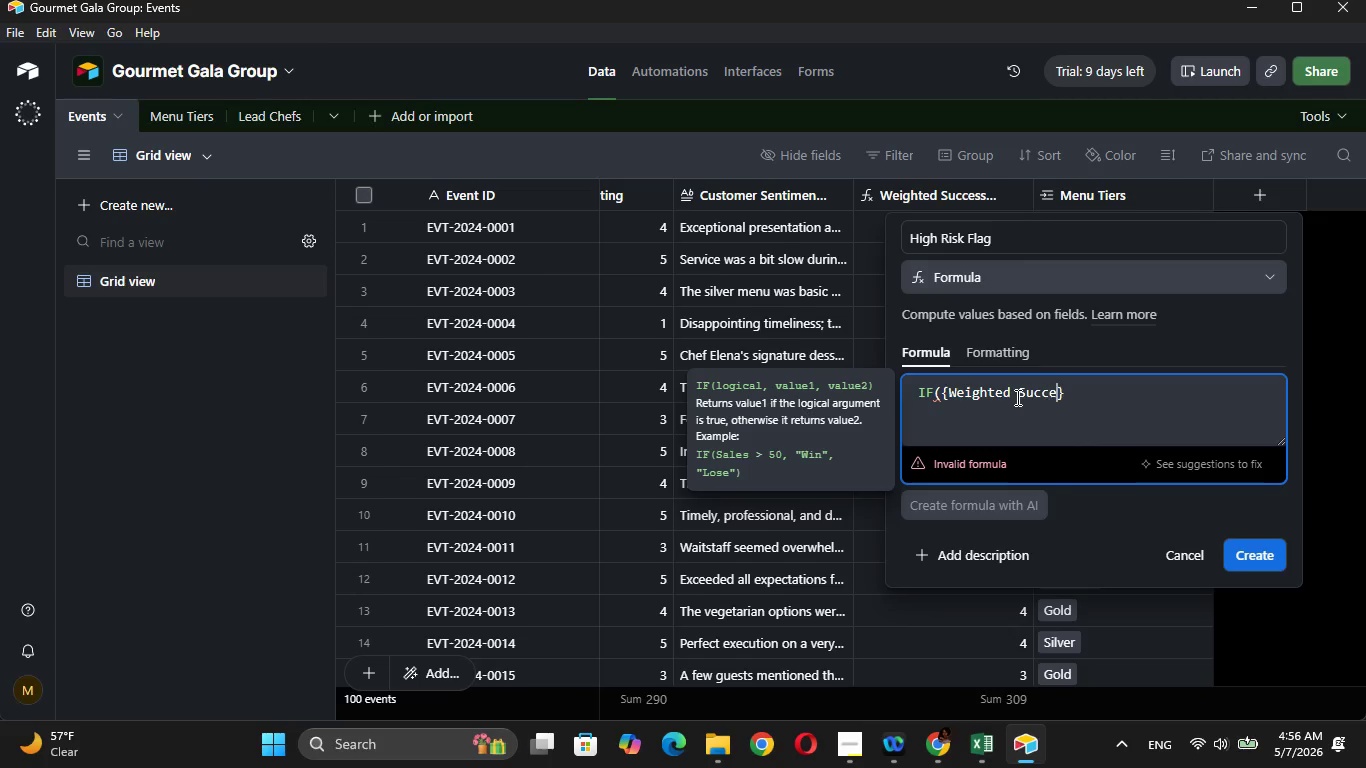 
key(ArrowRight)
 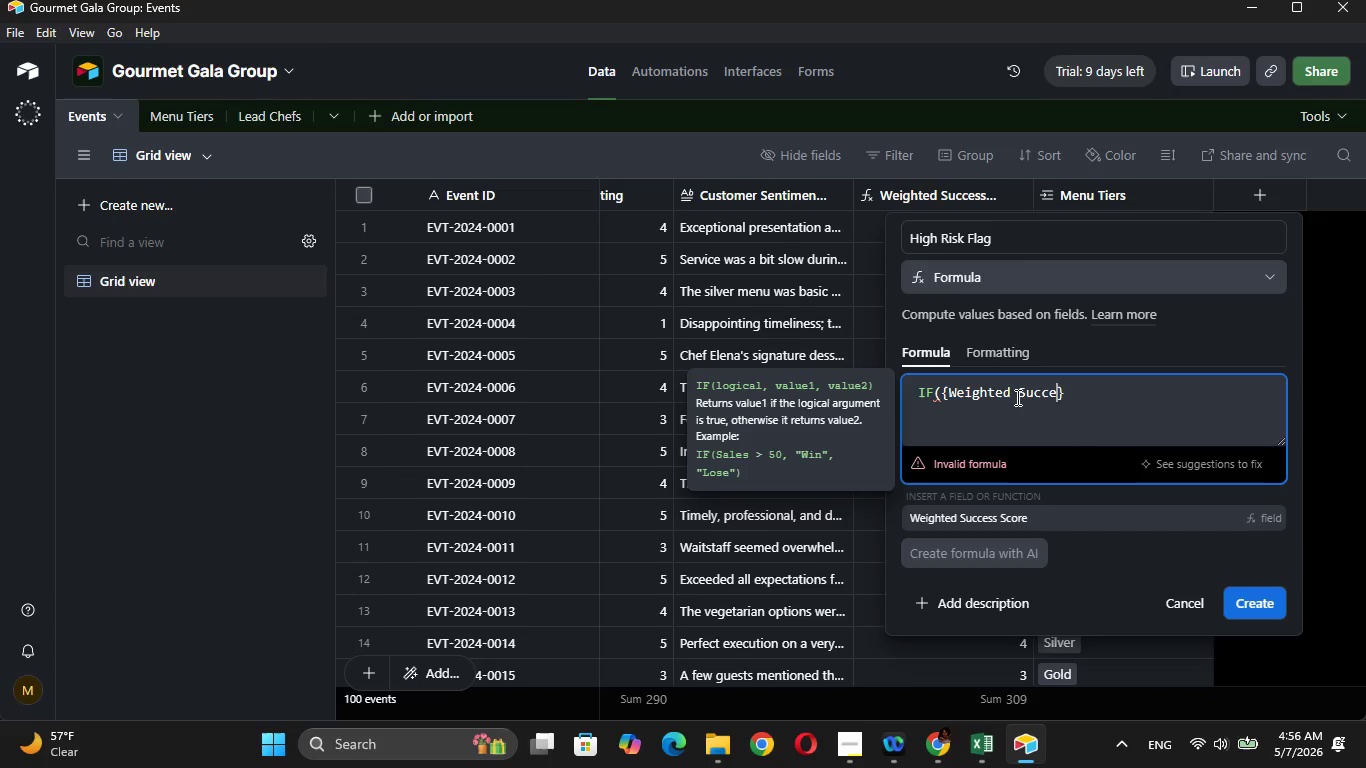 
type(ss Score)
 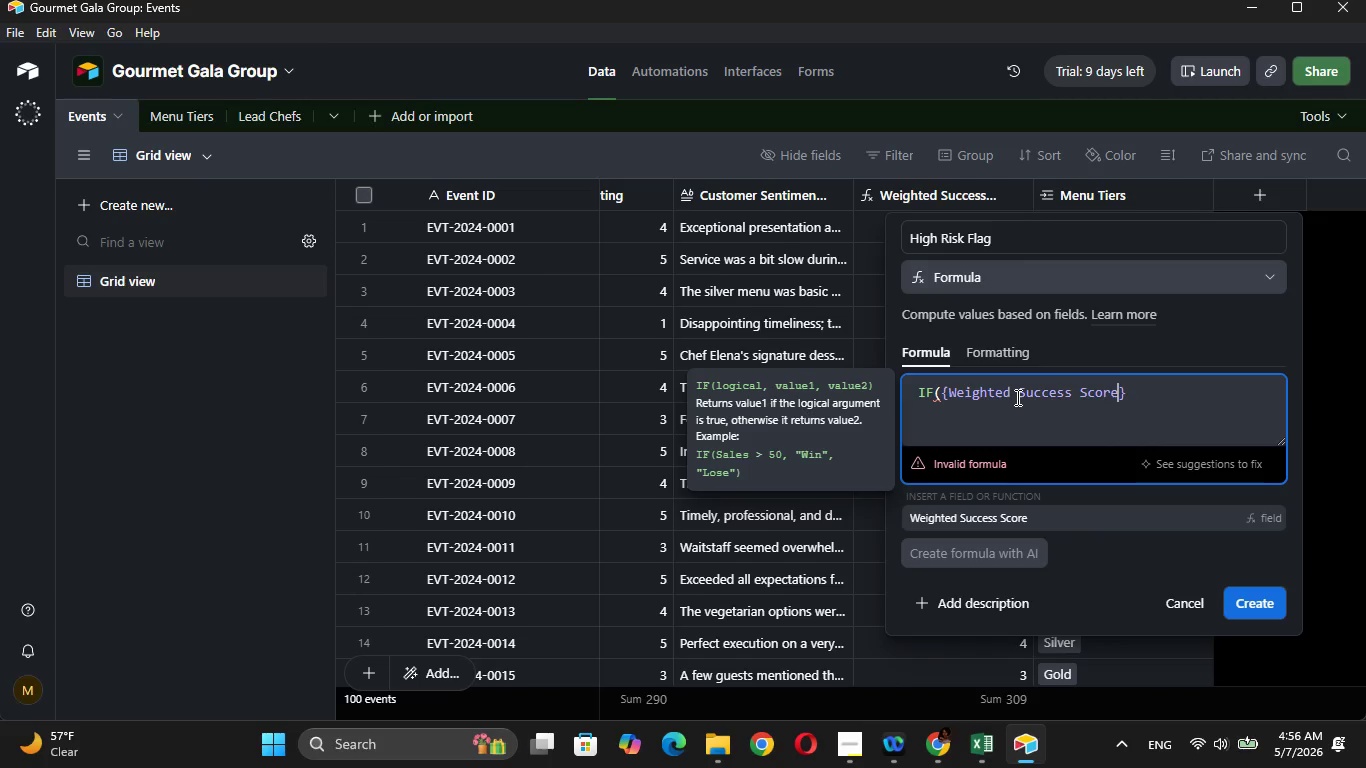 
wait(5.28)
 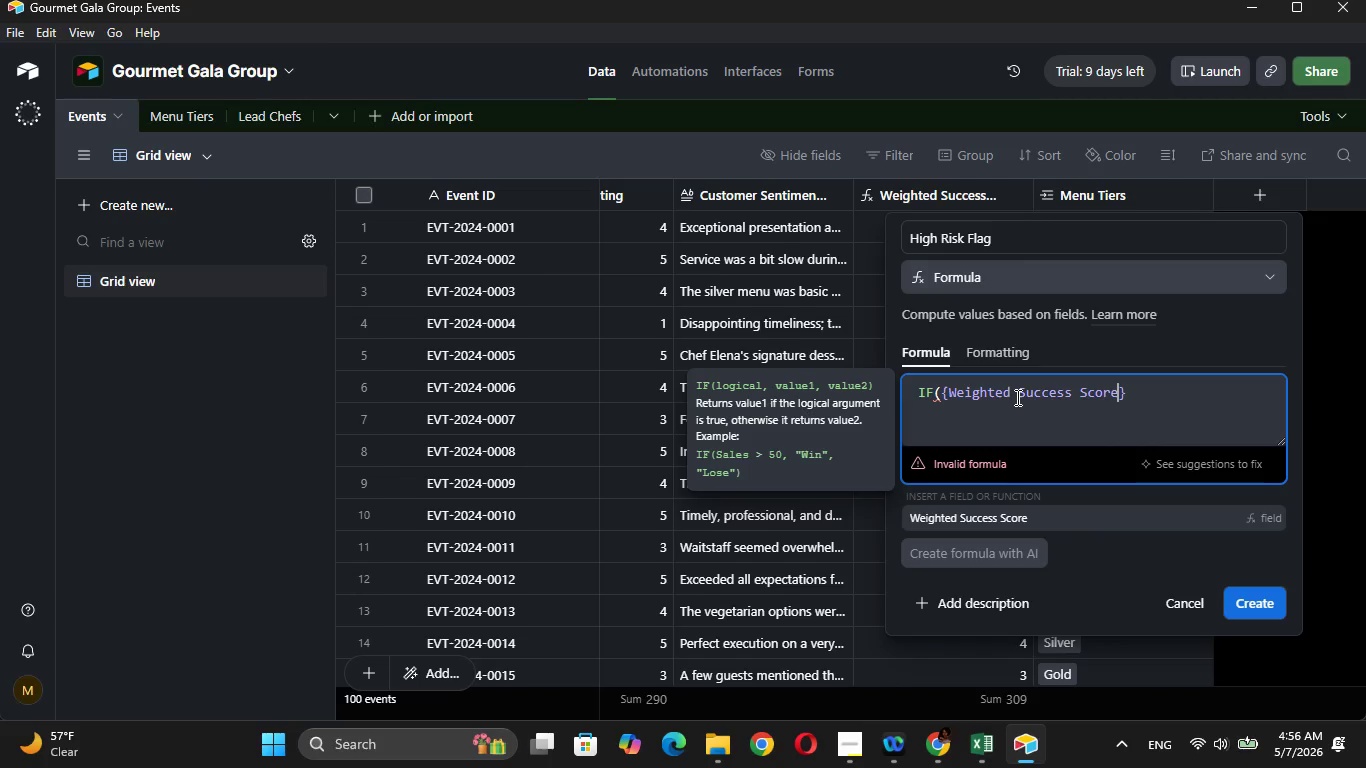 
key(ArrowRight)
 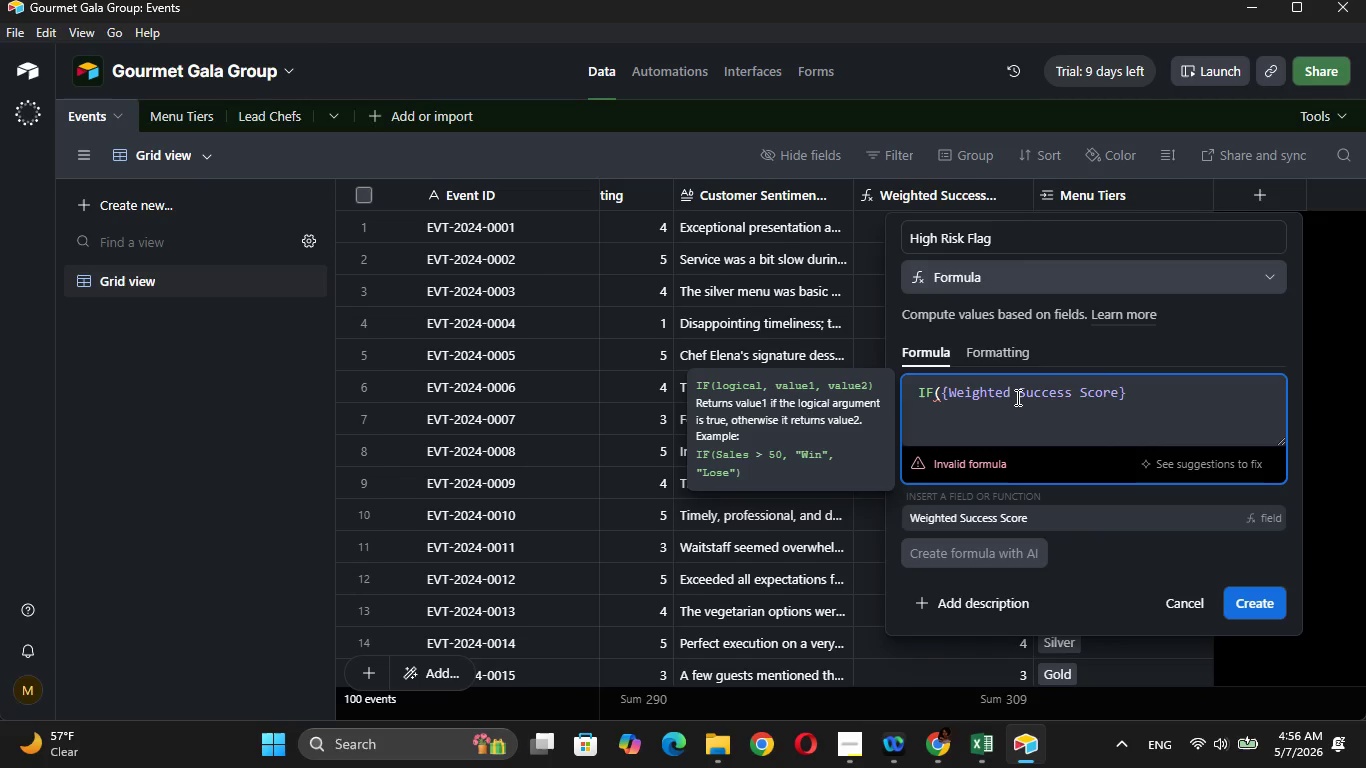 
key(Space)
 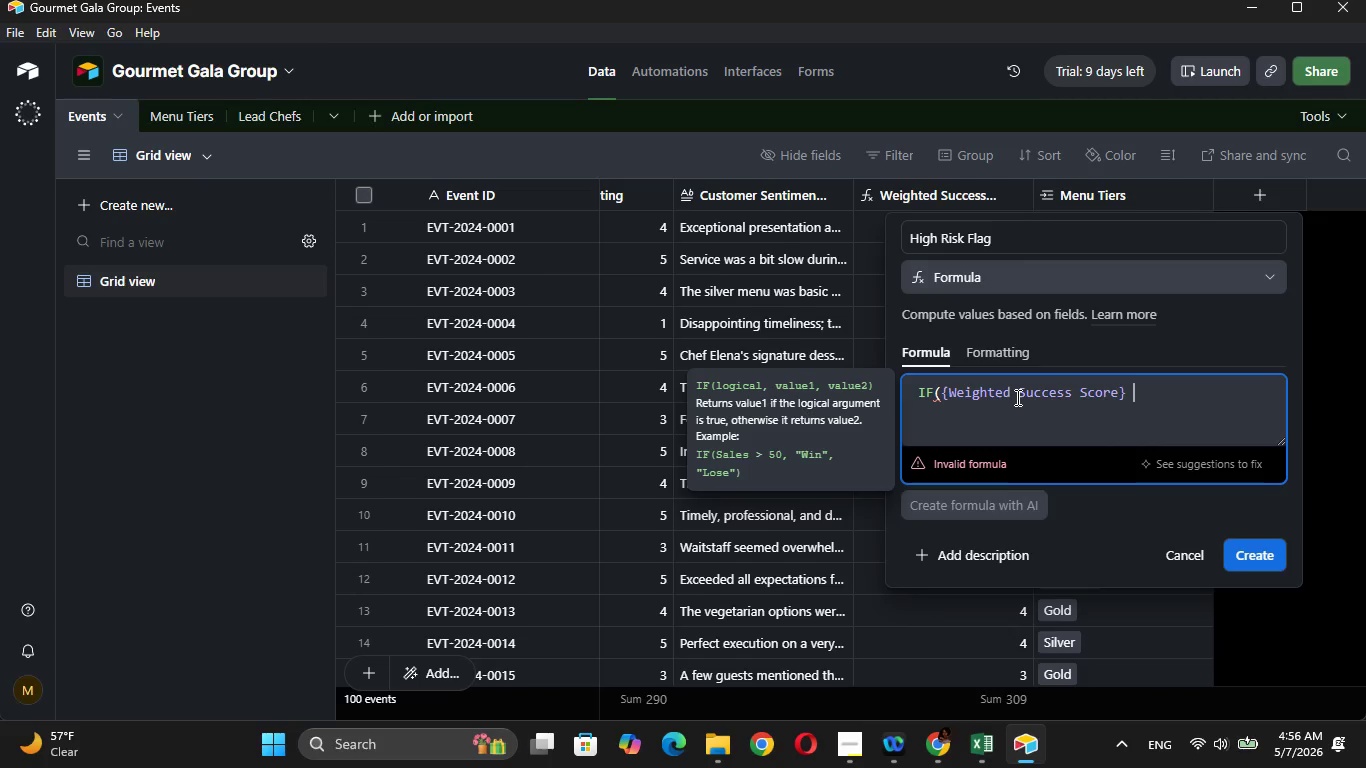 
key(Shift+Comma)
 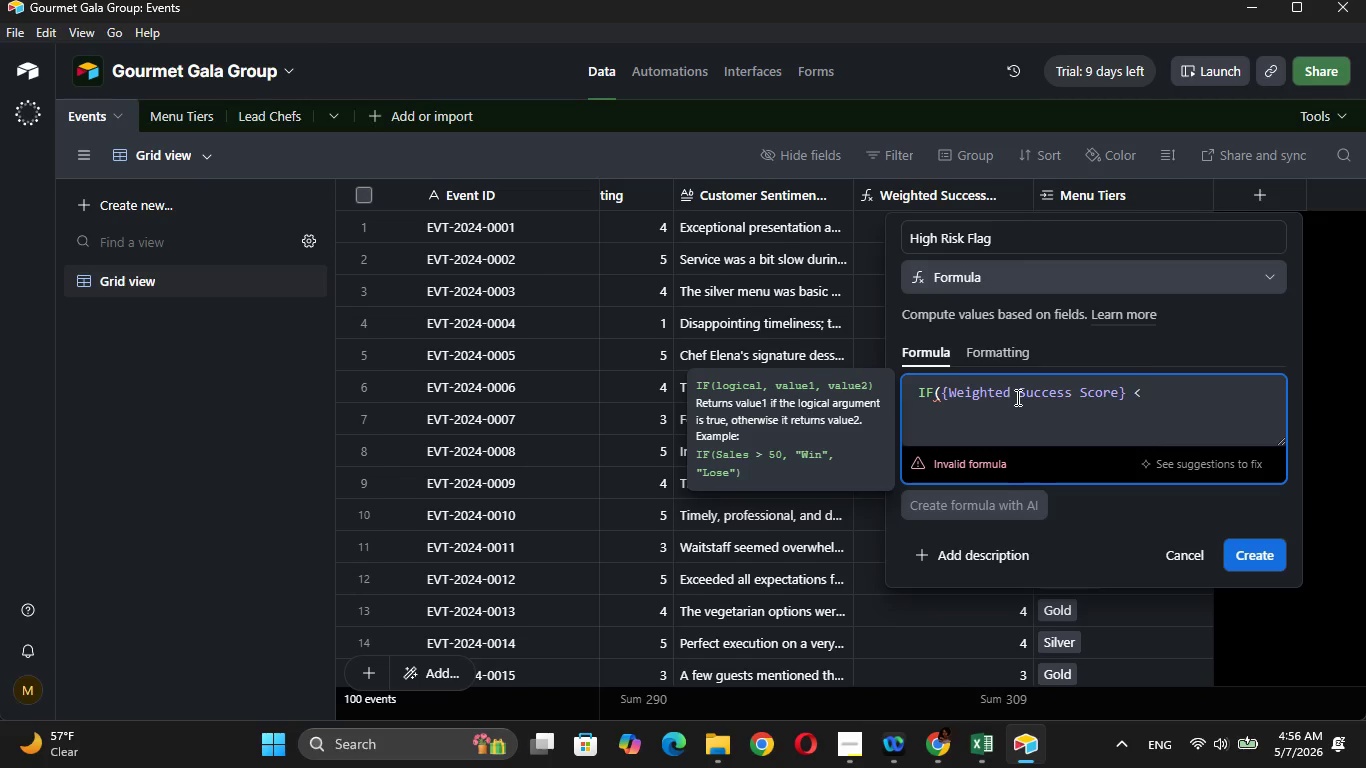 
key(Space)
 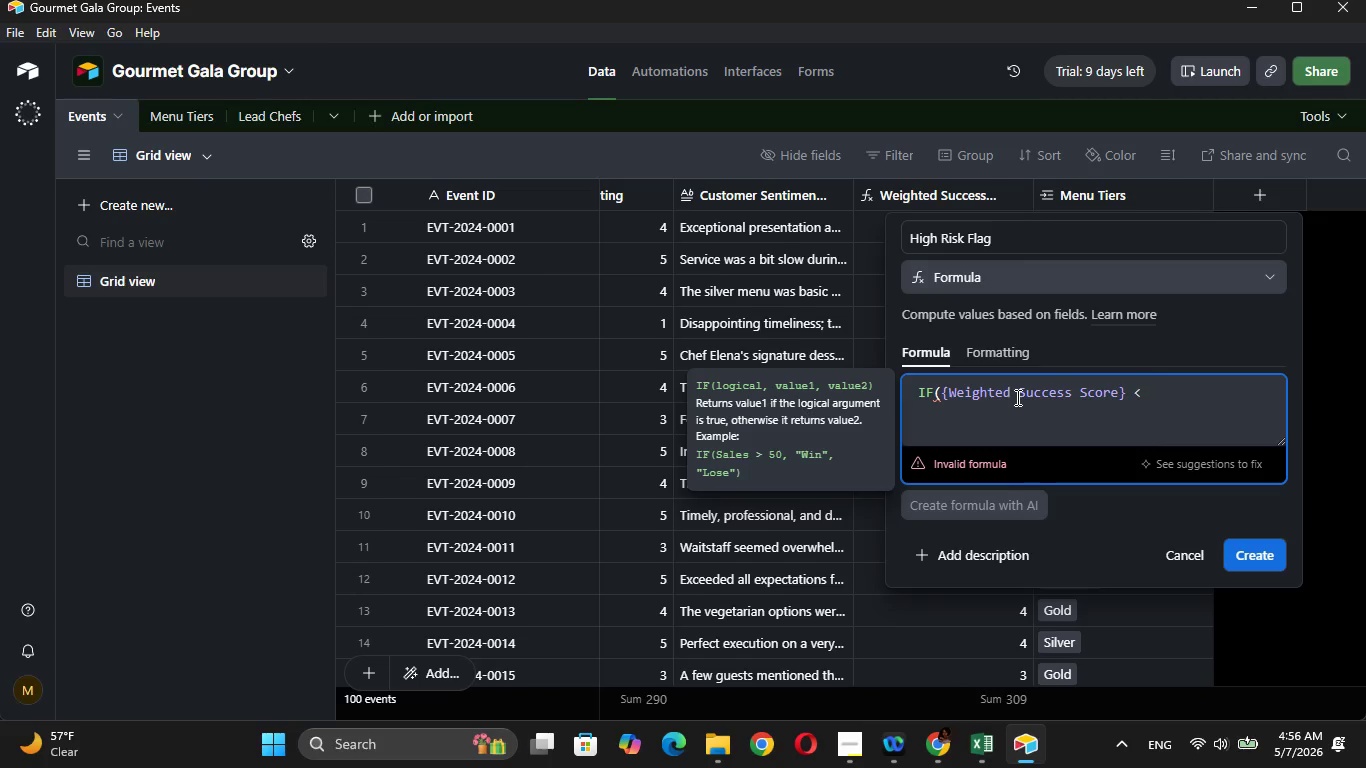 
key(Shift+9)
 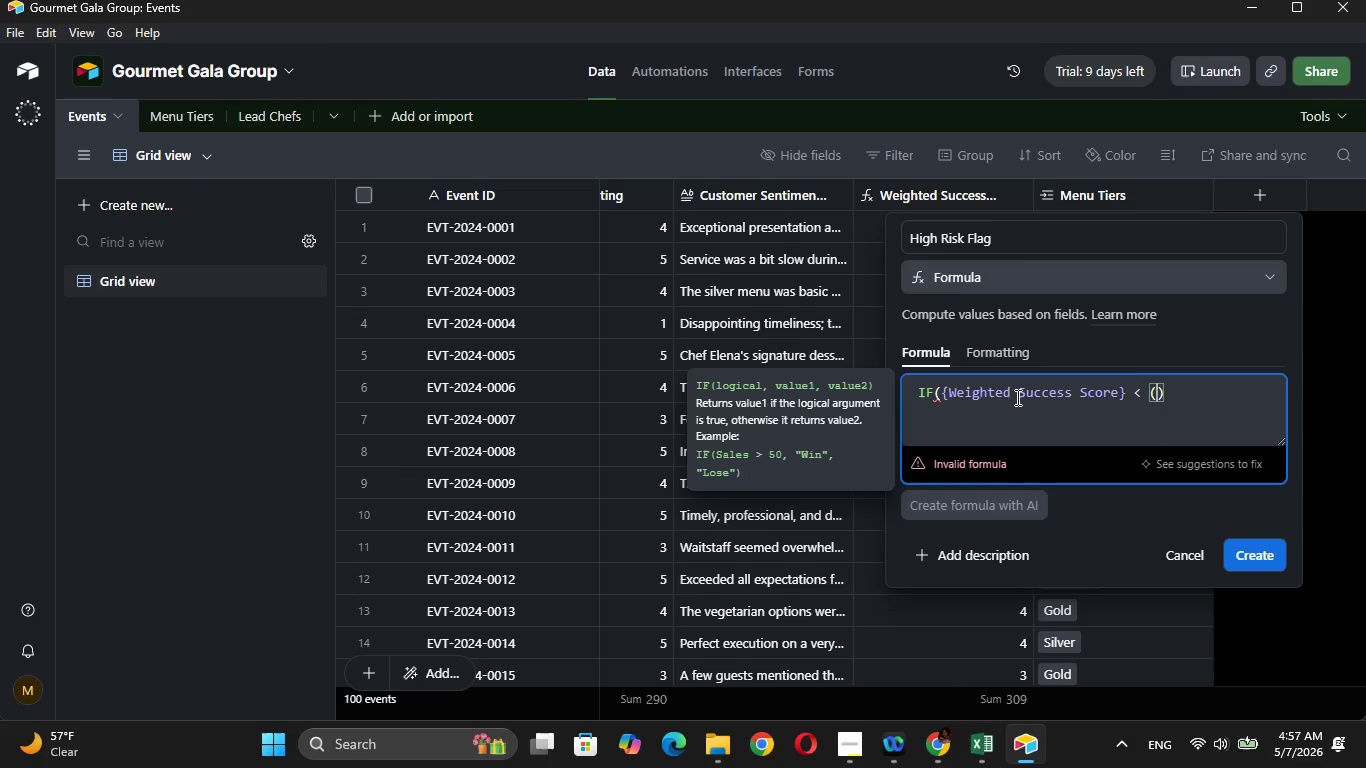 
type({Tier A)
 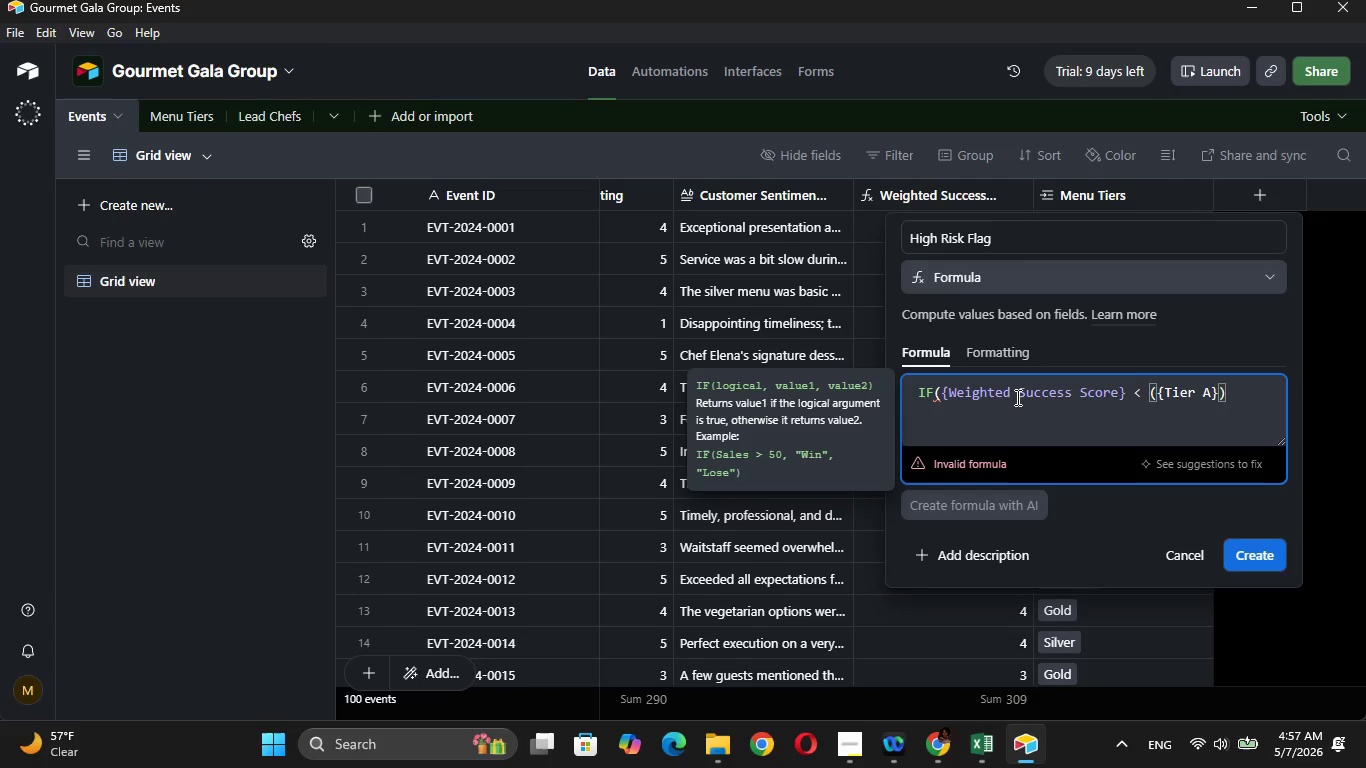 
wait(8.42)
 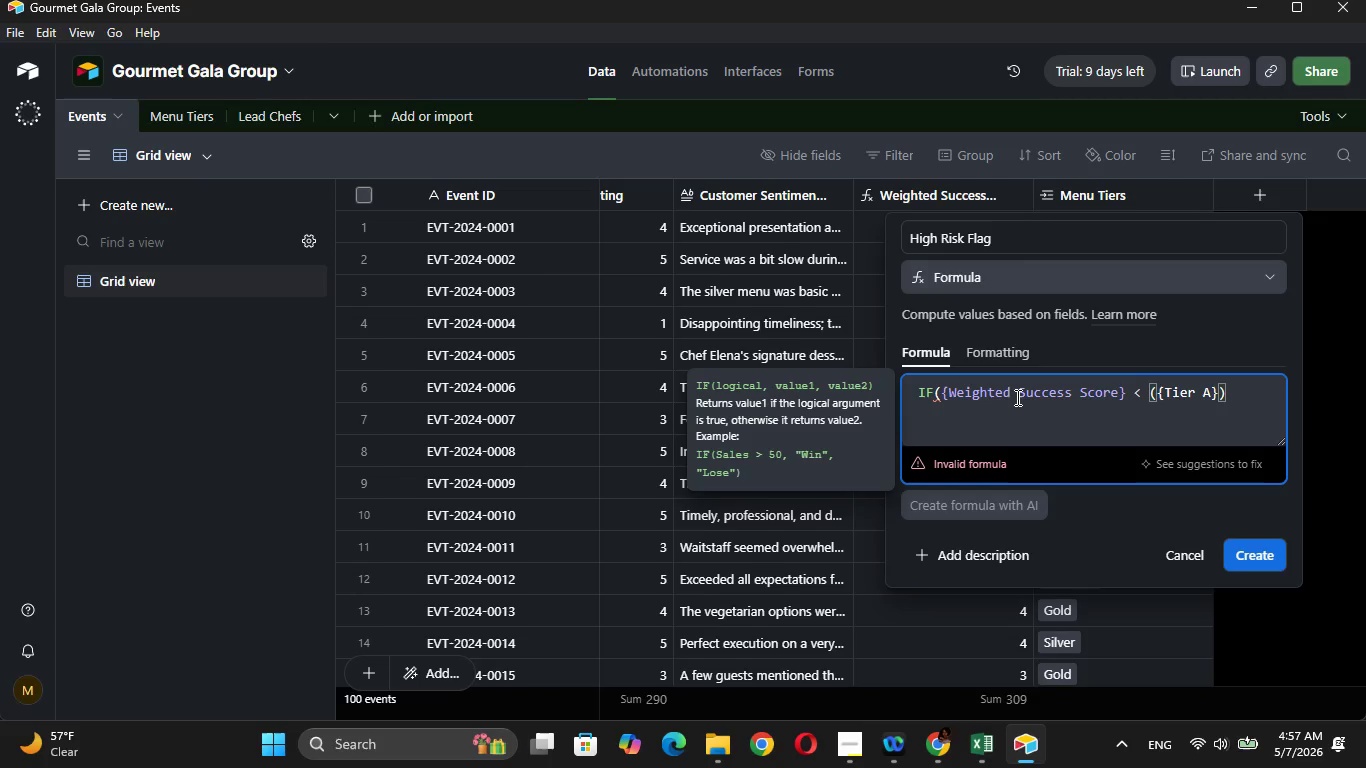 
type(Ver)
key(Backspace)
key(Backspace)
type(ERAGE)
 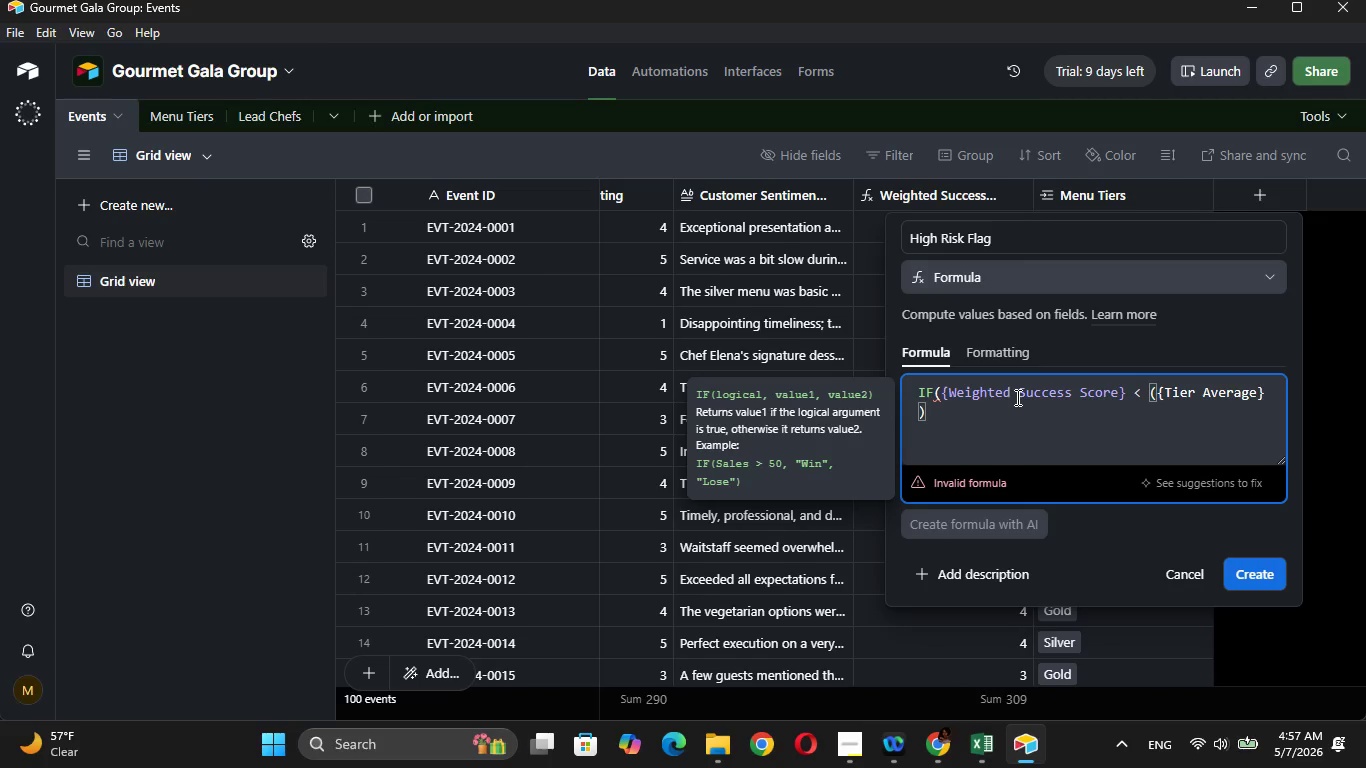 
wait(22.77)
 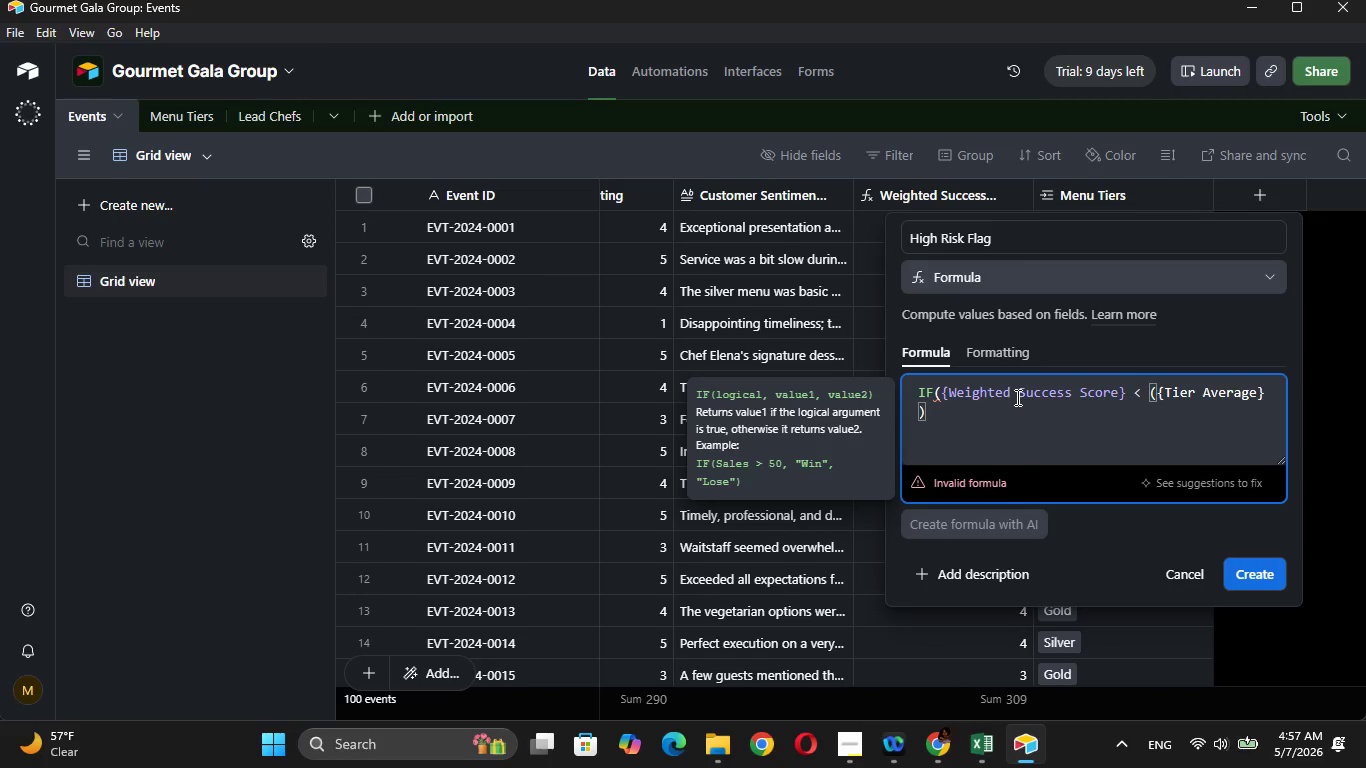 
key(Backspace)
 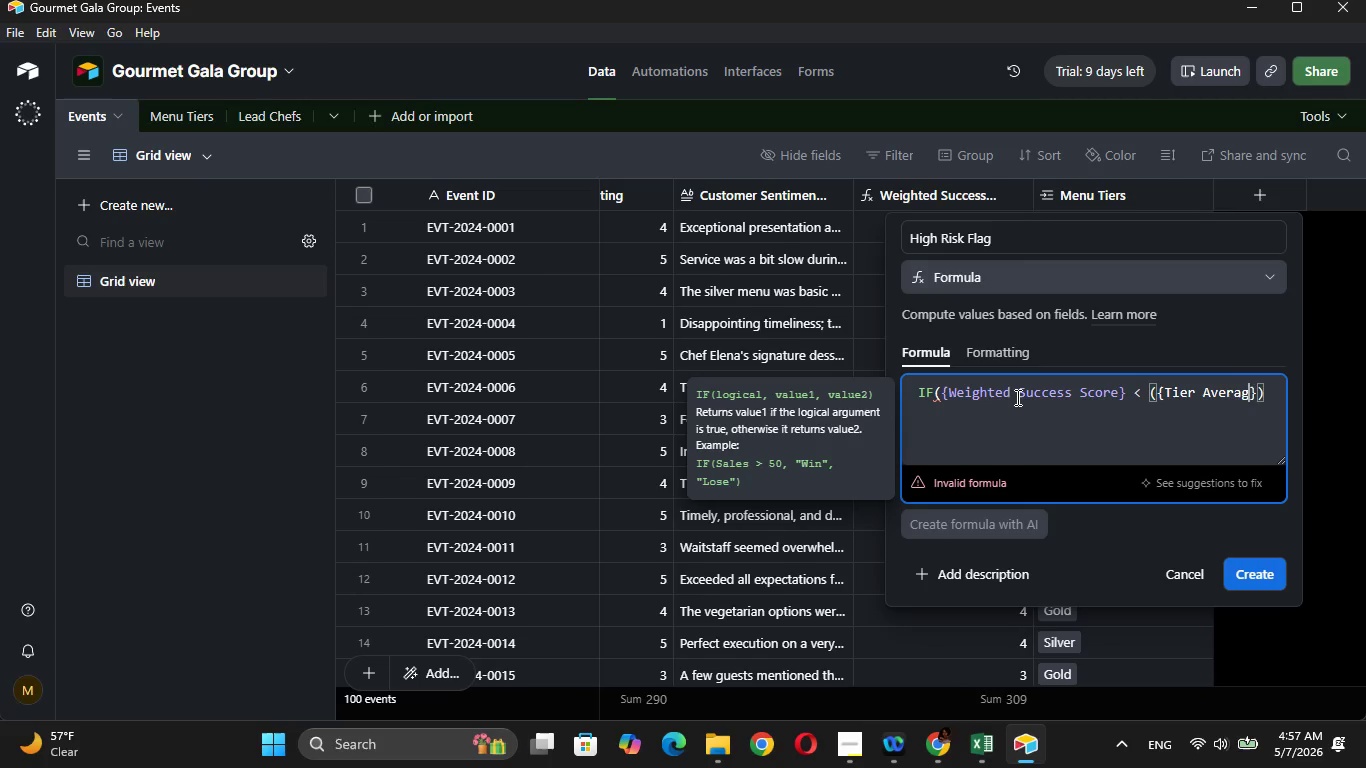 
key(Backspace)
 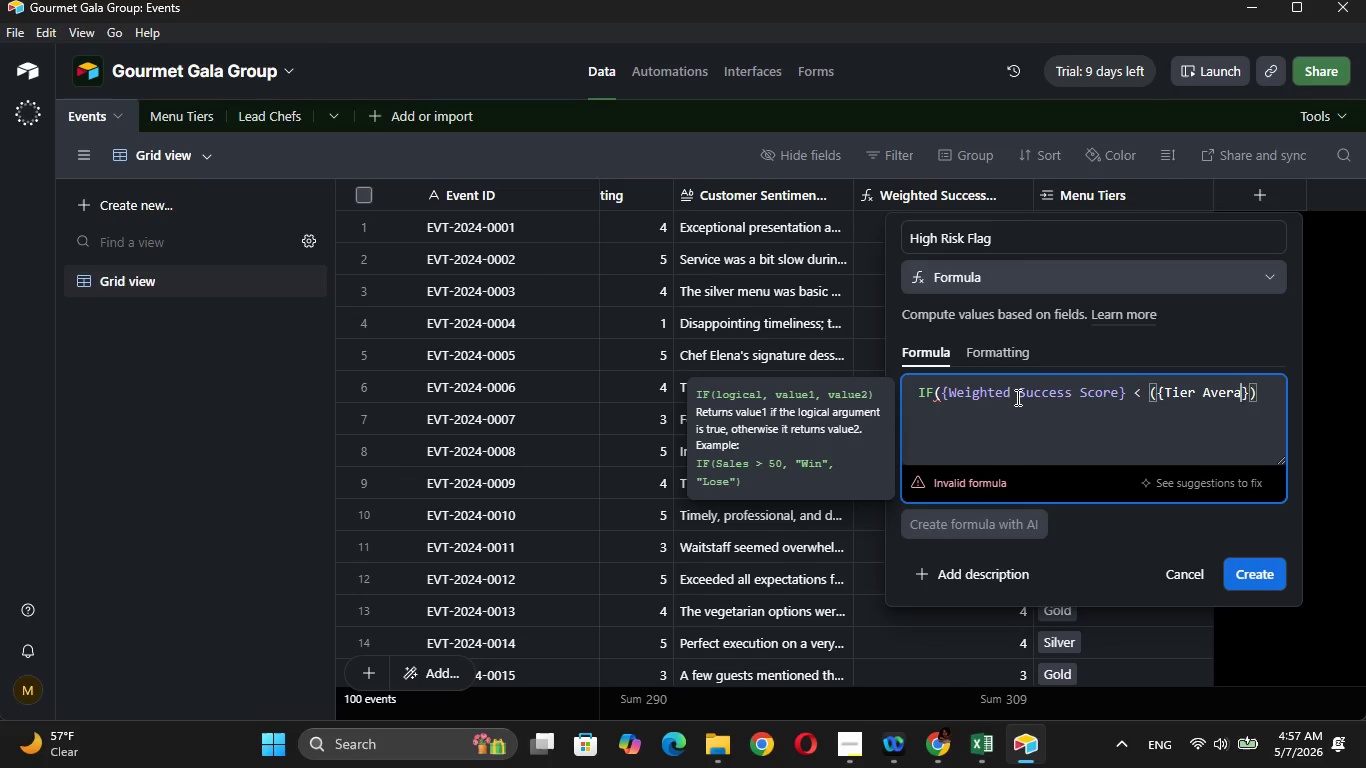 
key(Backspace)
 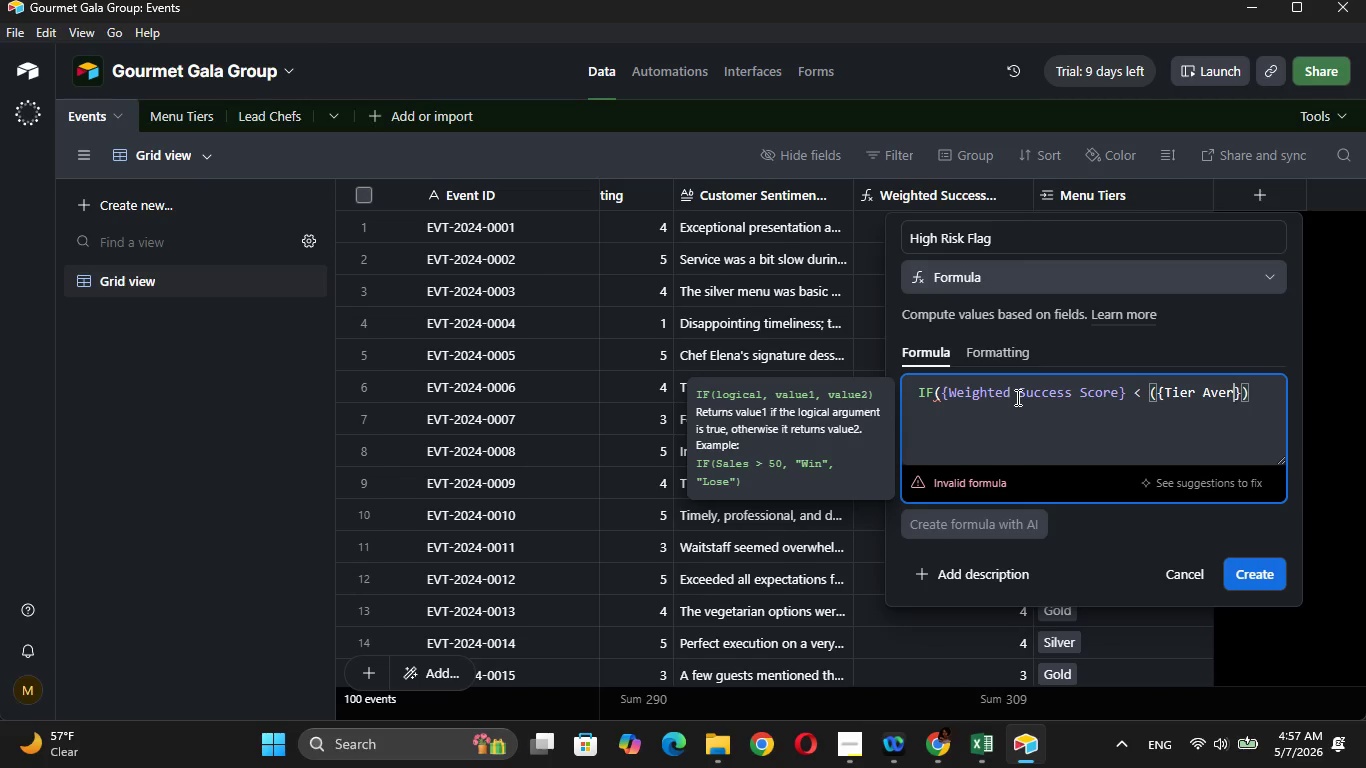 
key(Backspace)
 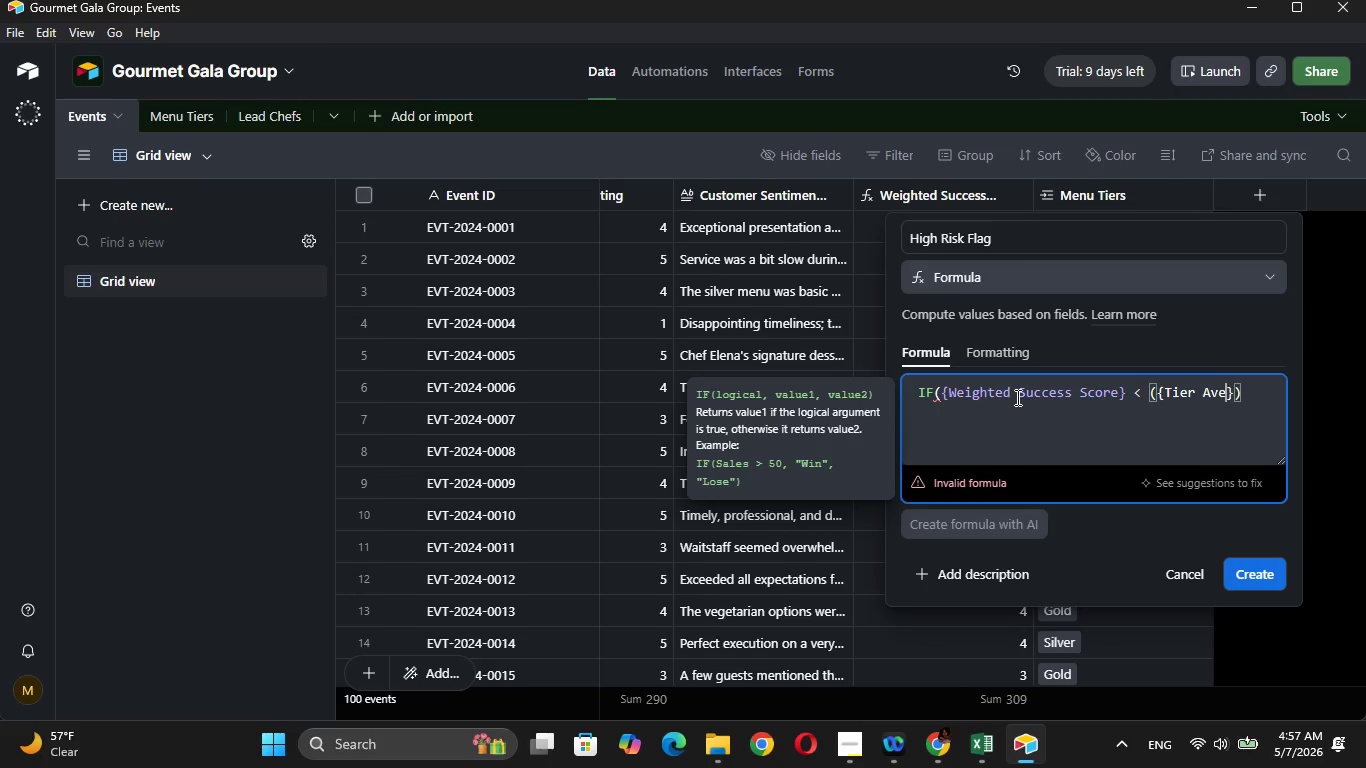 
key(Backspace)
 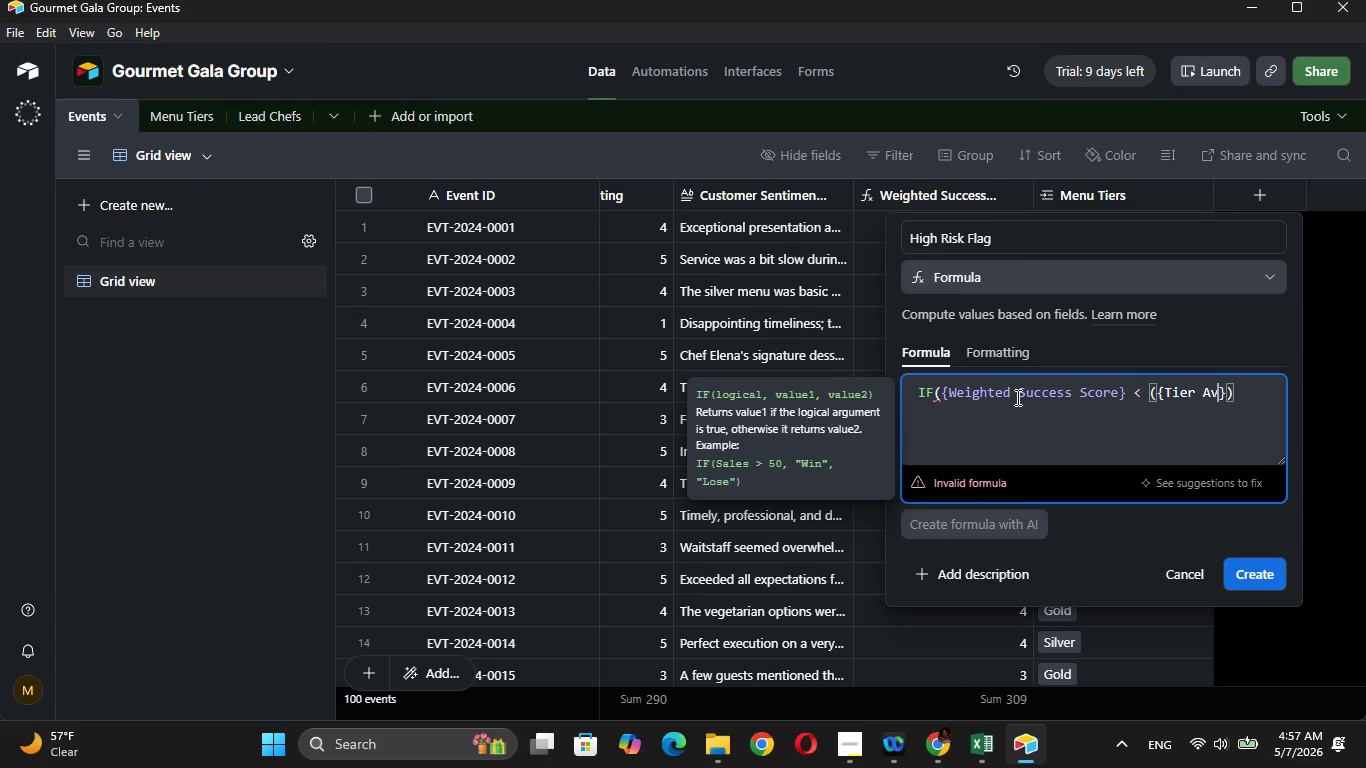 
key(Backspace)
 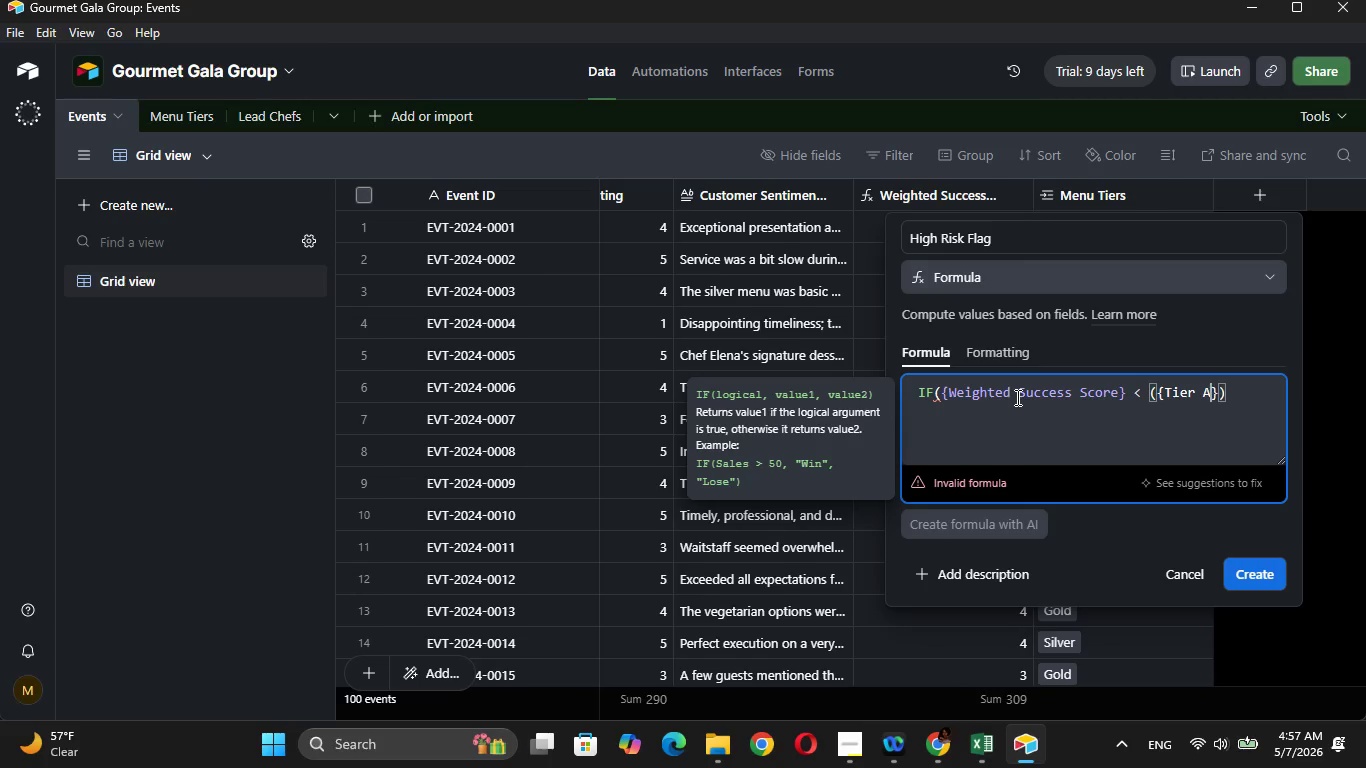 
key(Backspace)
 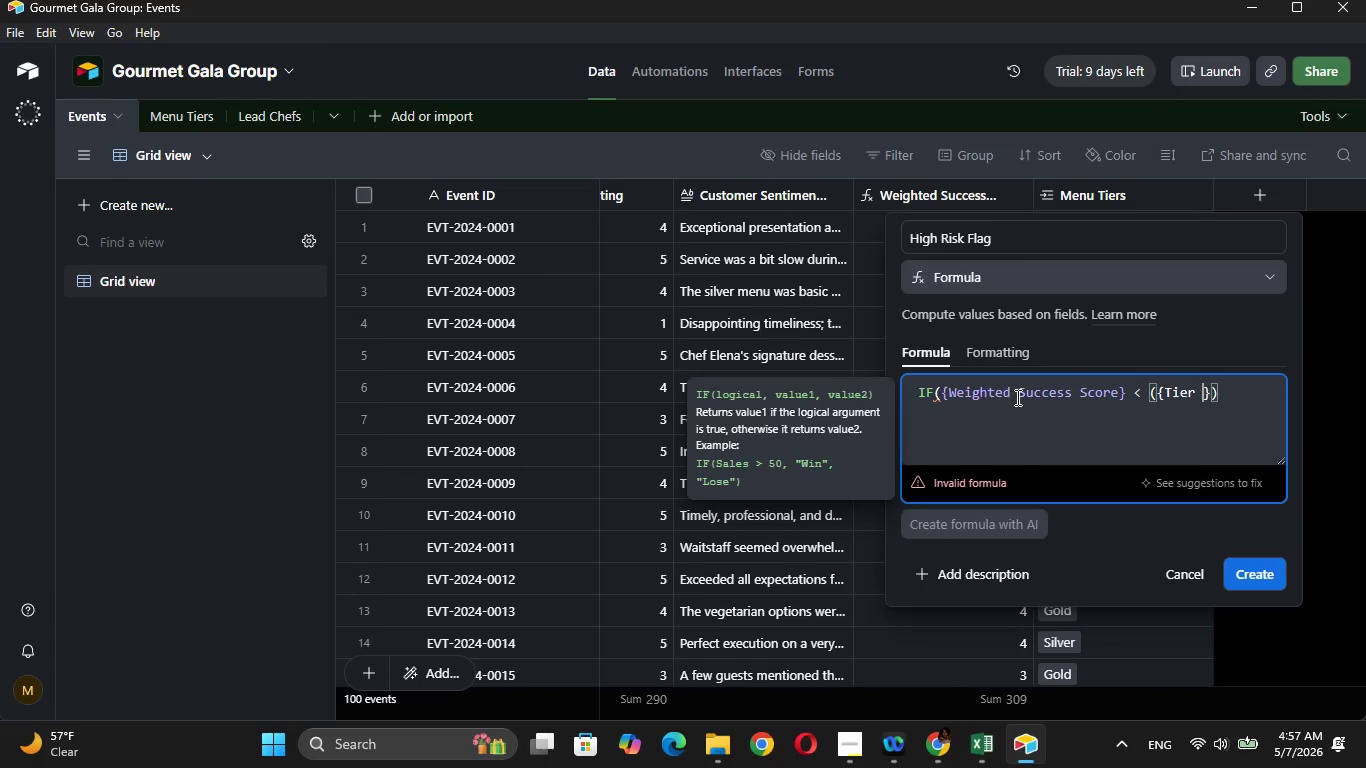 
key(Backspace)
 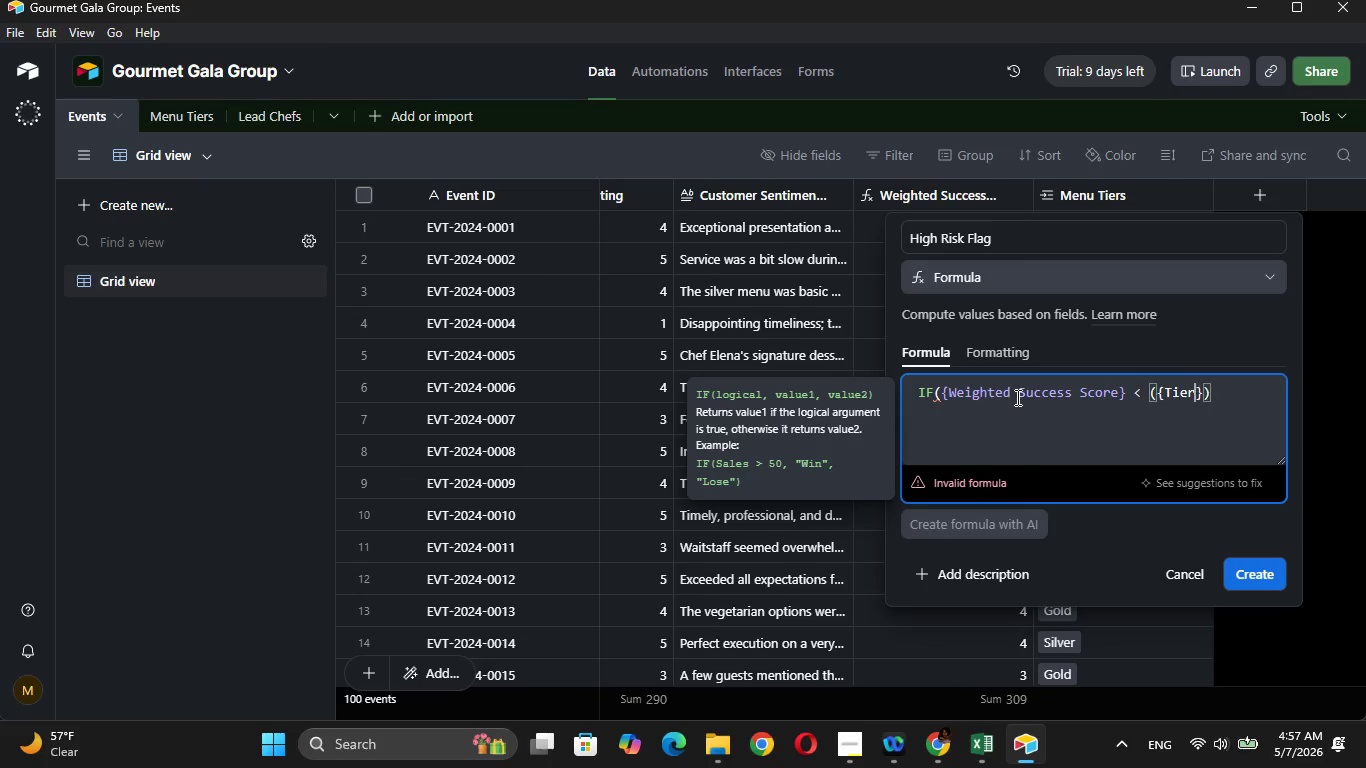 
key(Backspace)
 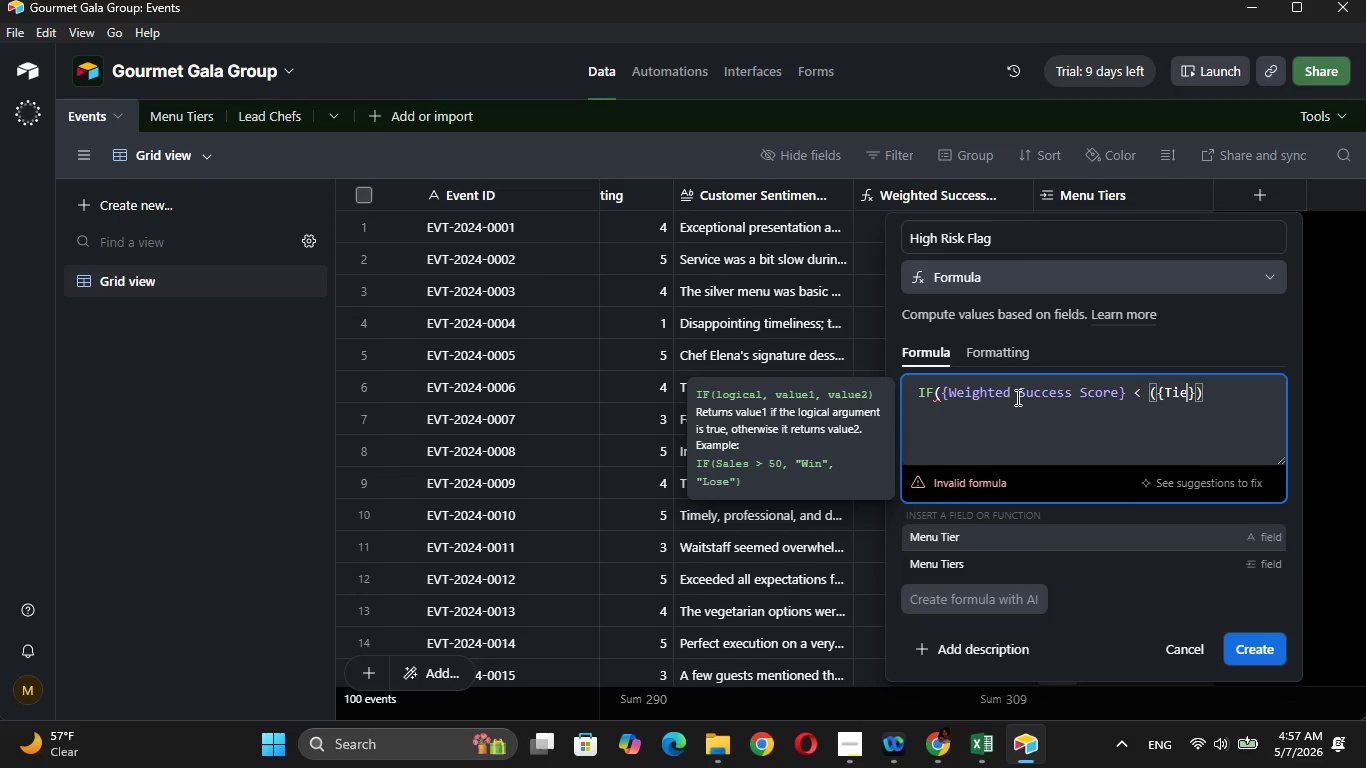 
key(Backspace)
 